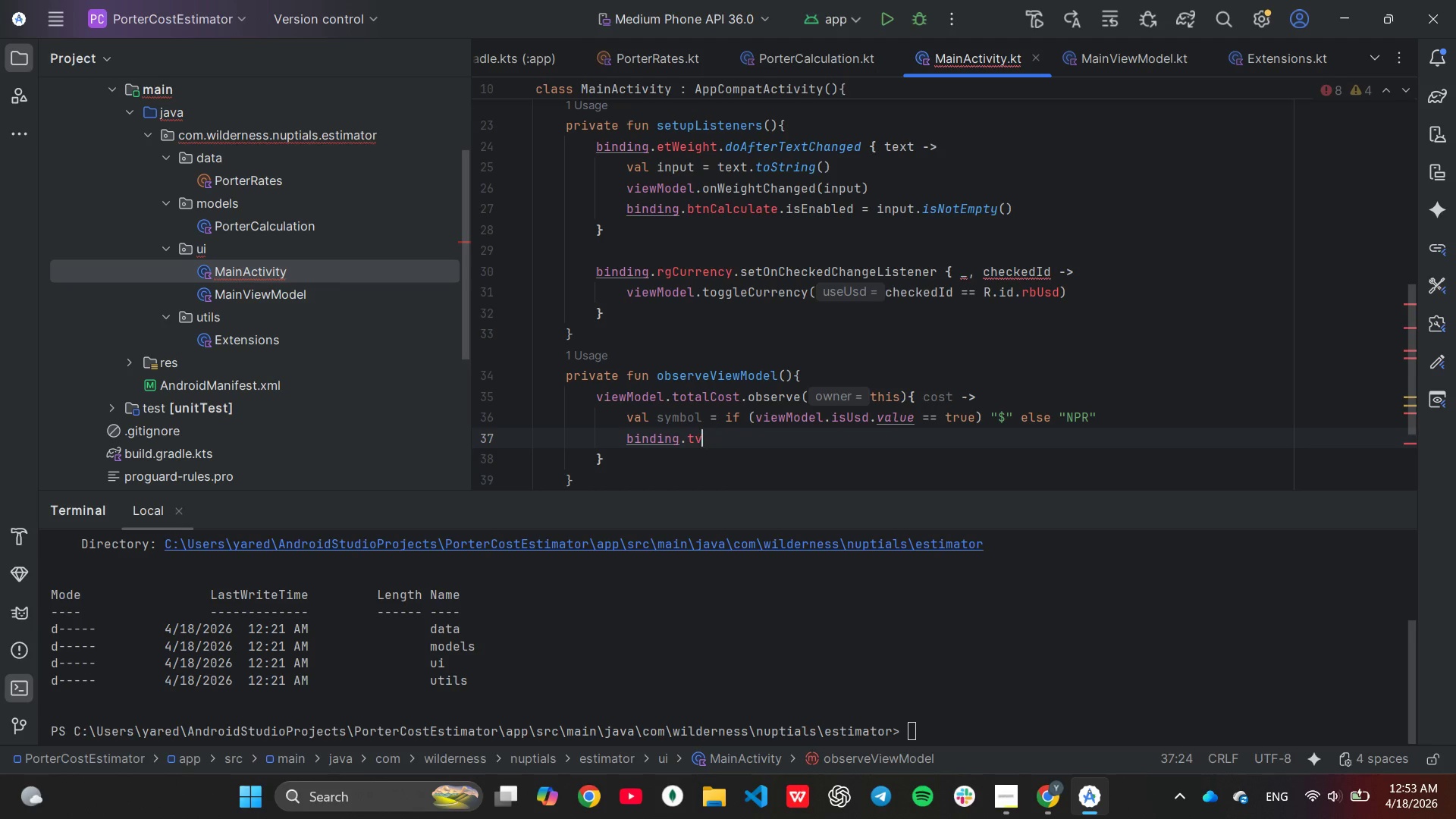 
key(Backspace)
type(Result.)
key(Tab)
 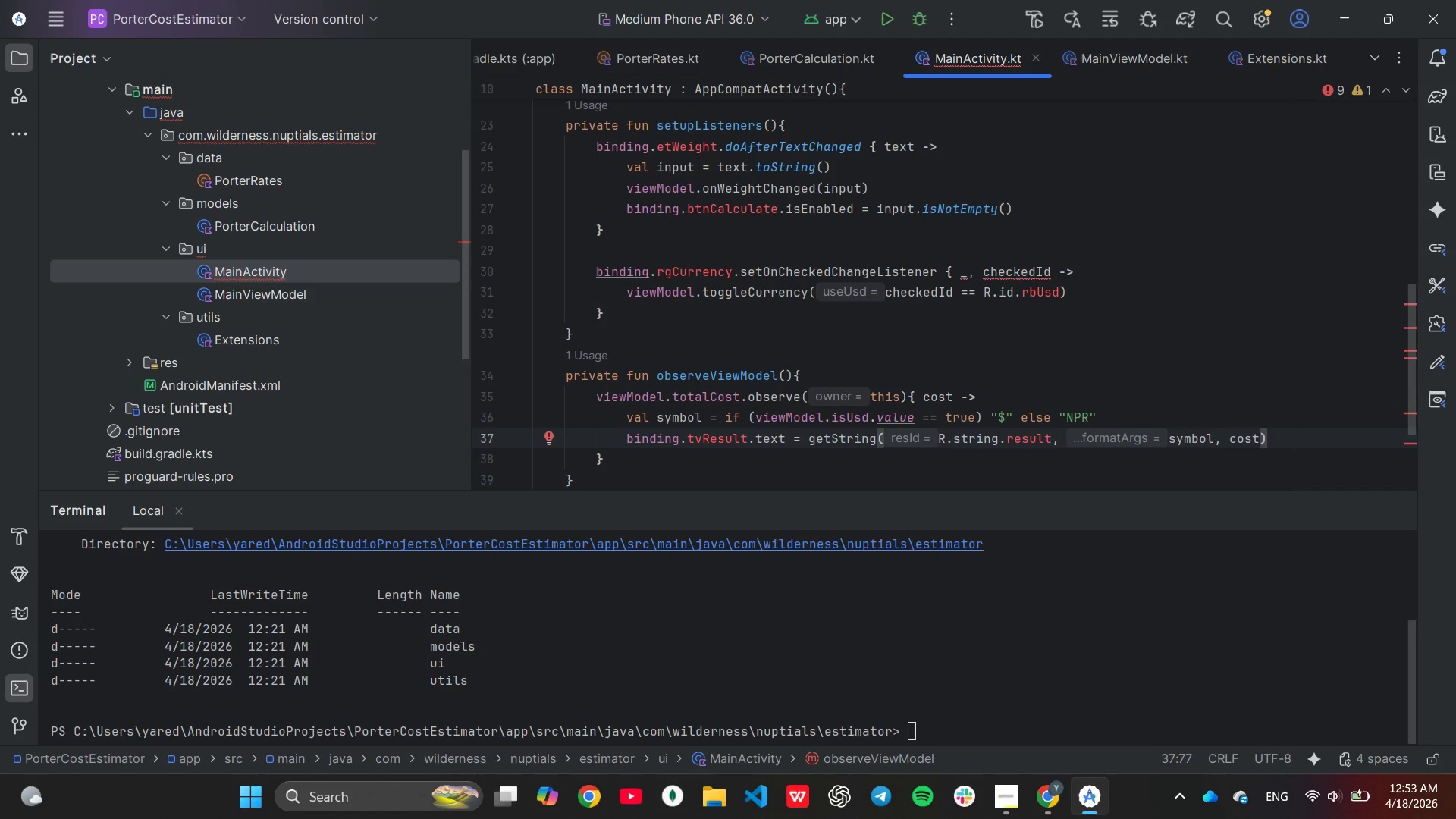 
hold_key(key=Backspace, duration=1.42)
 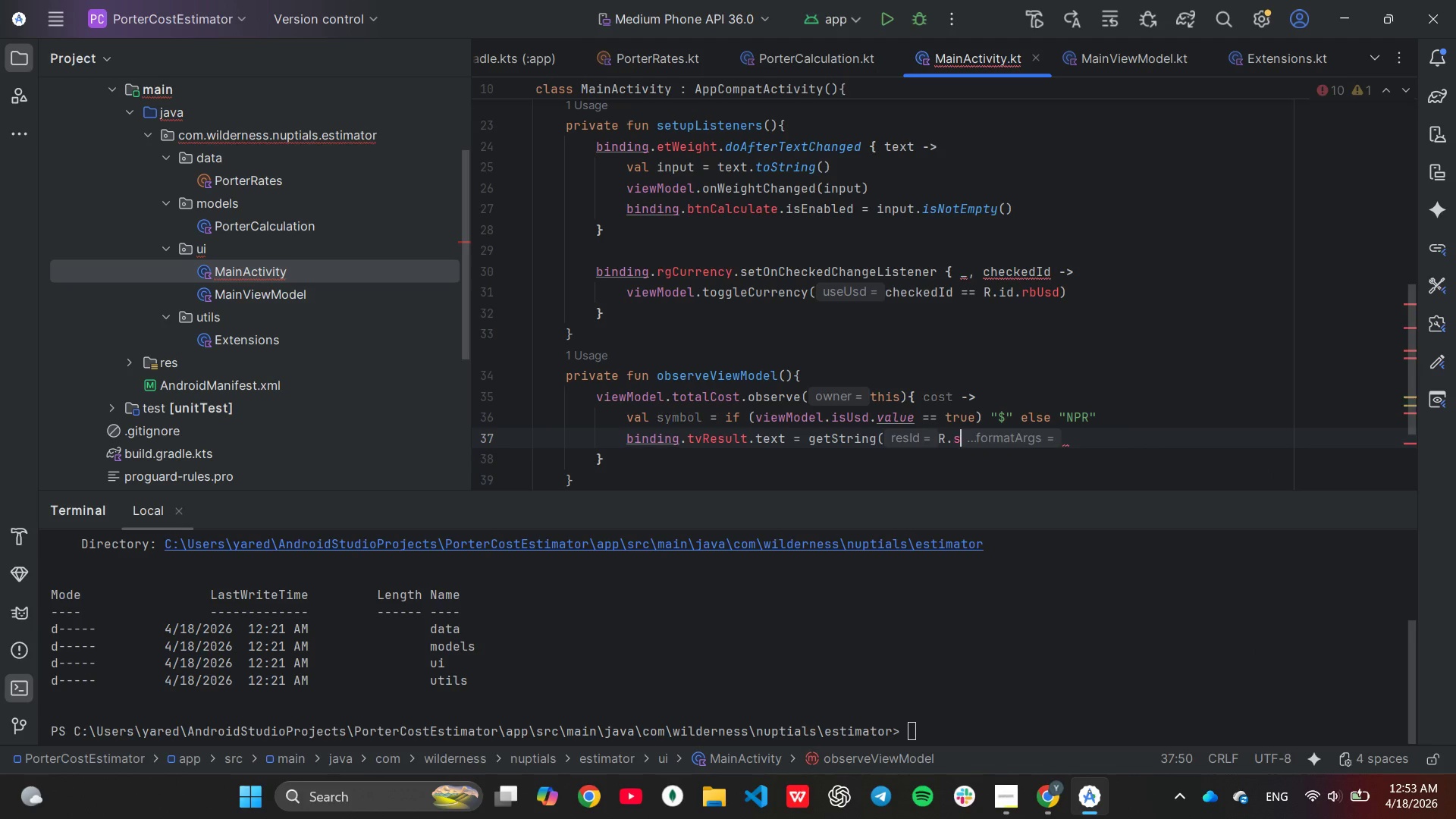 
hold_key(key=Backspace, duration=0.89)
 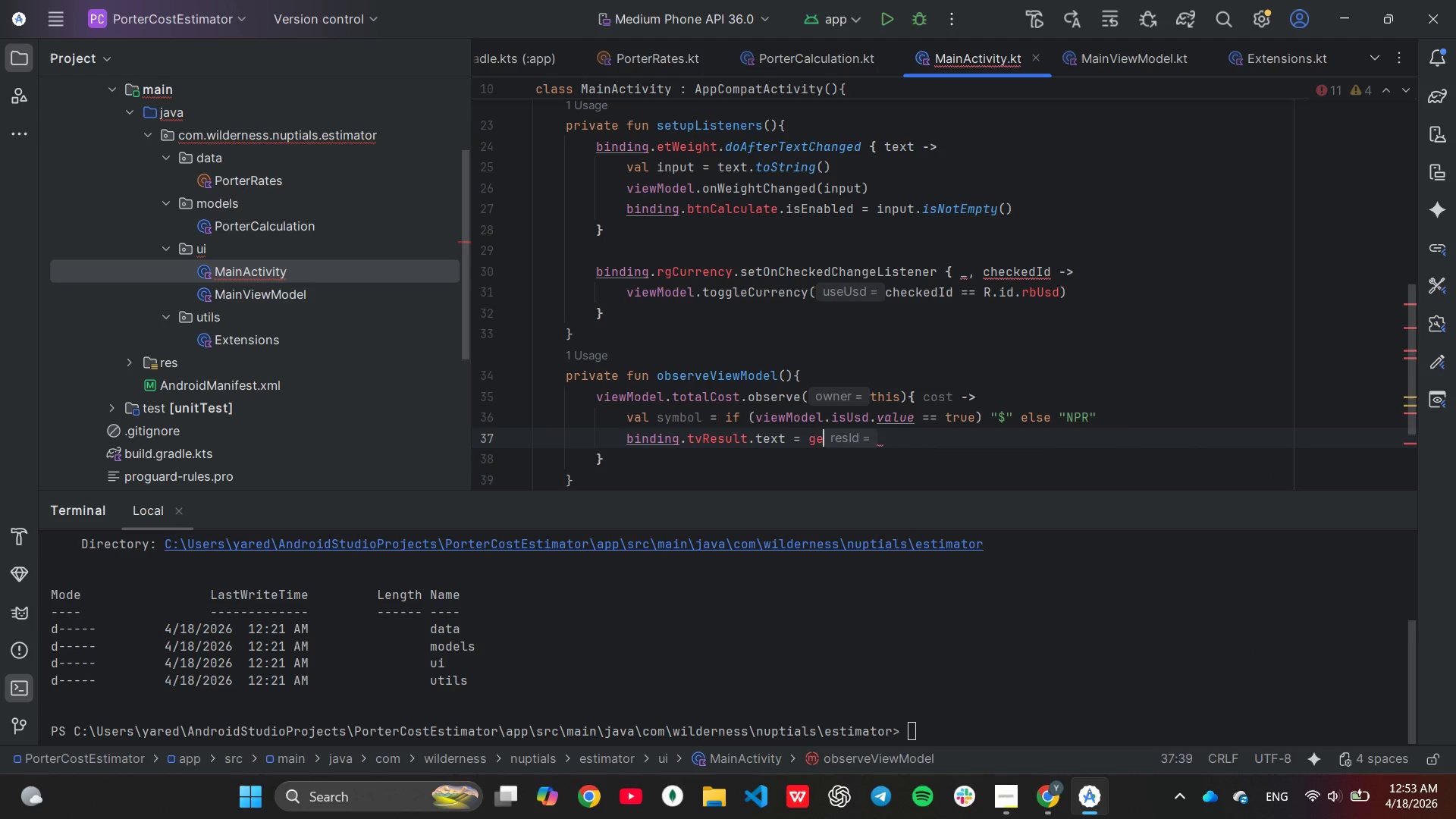 
key(Backspace)
 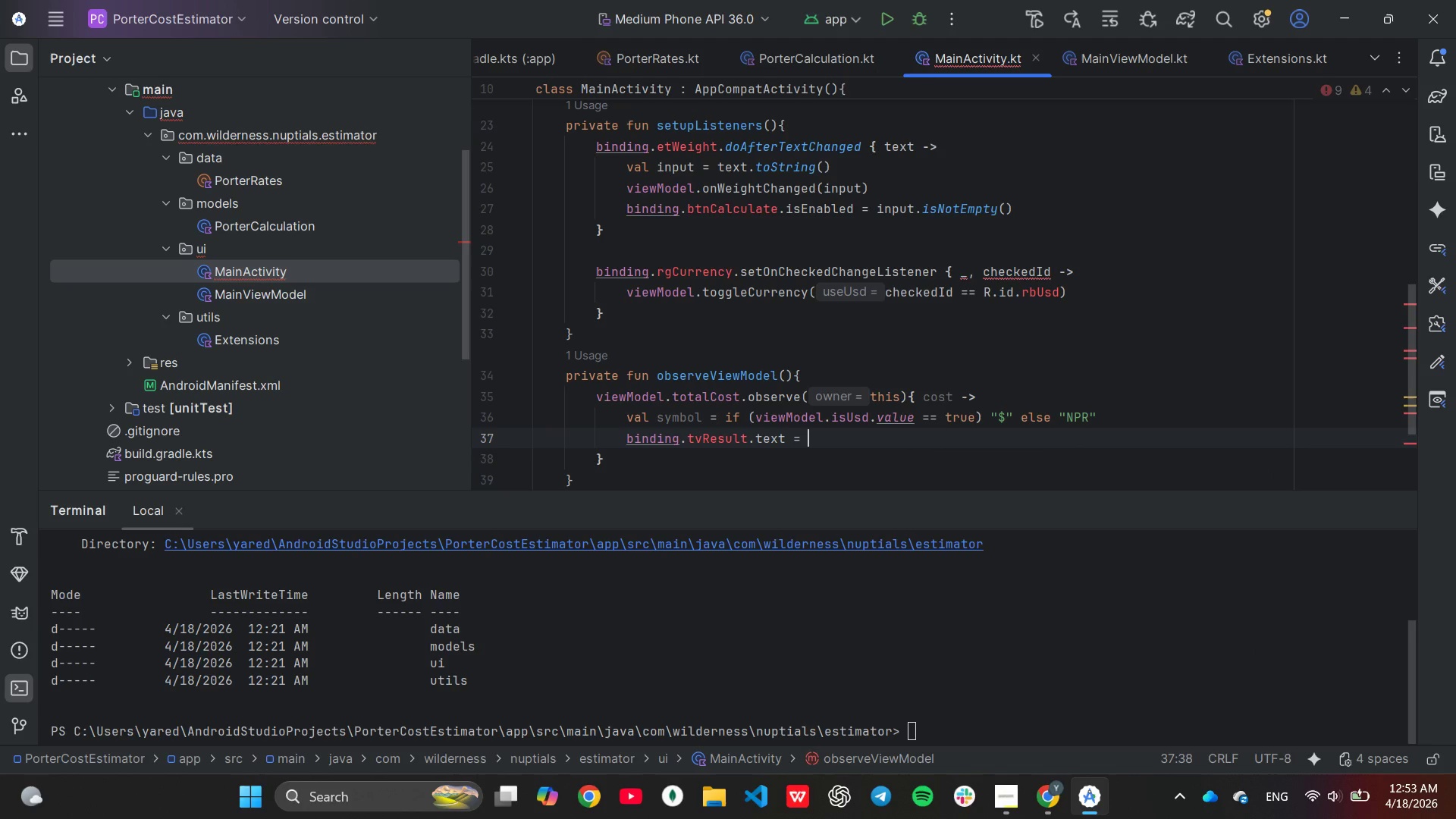 
key(Backspace)
 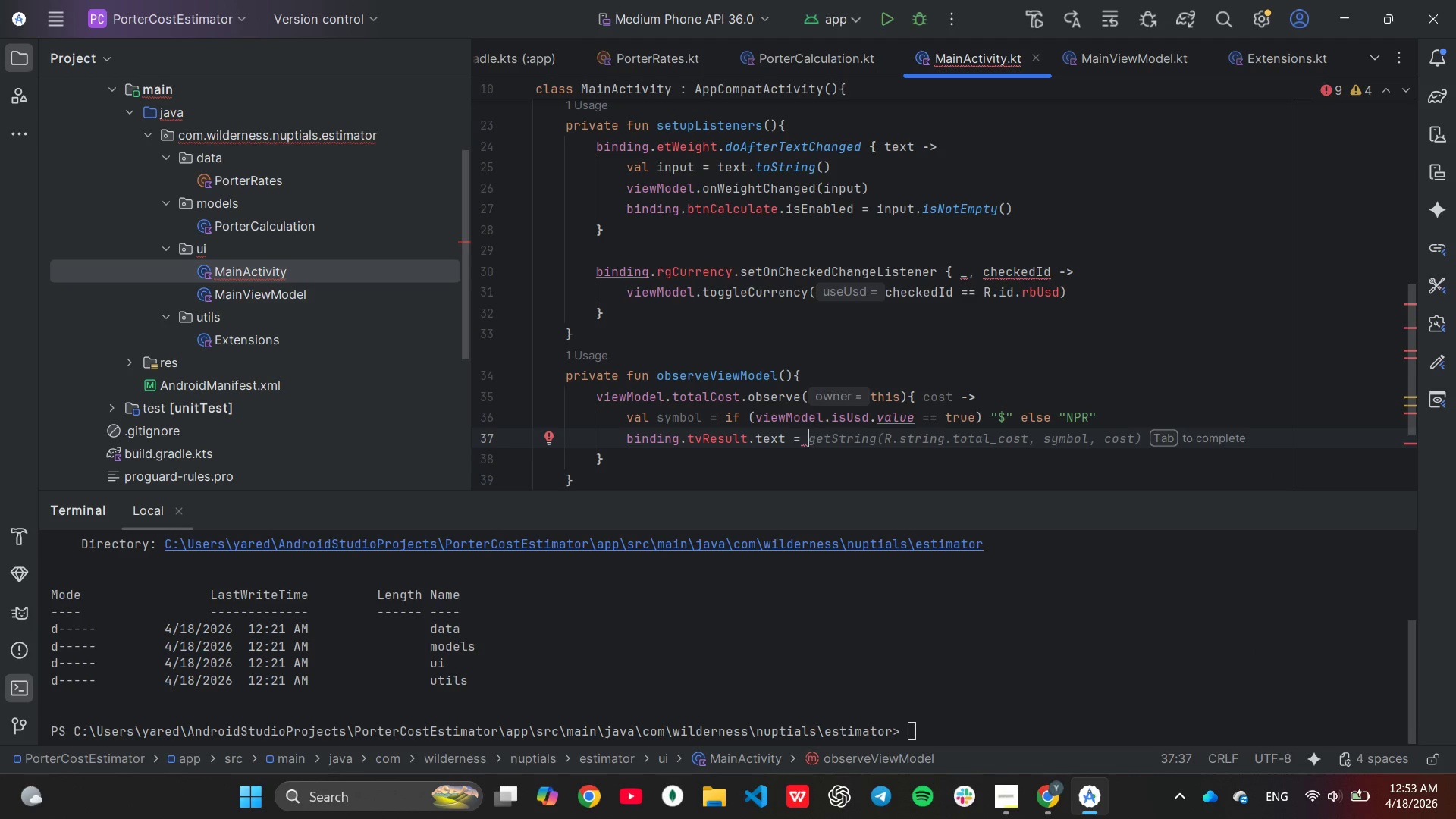 
key(Shift+A)
 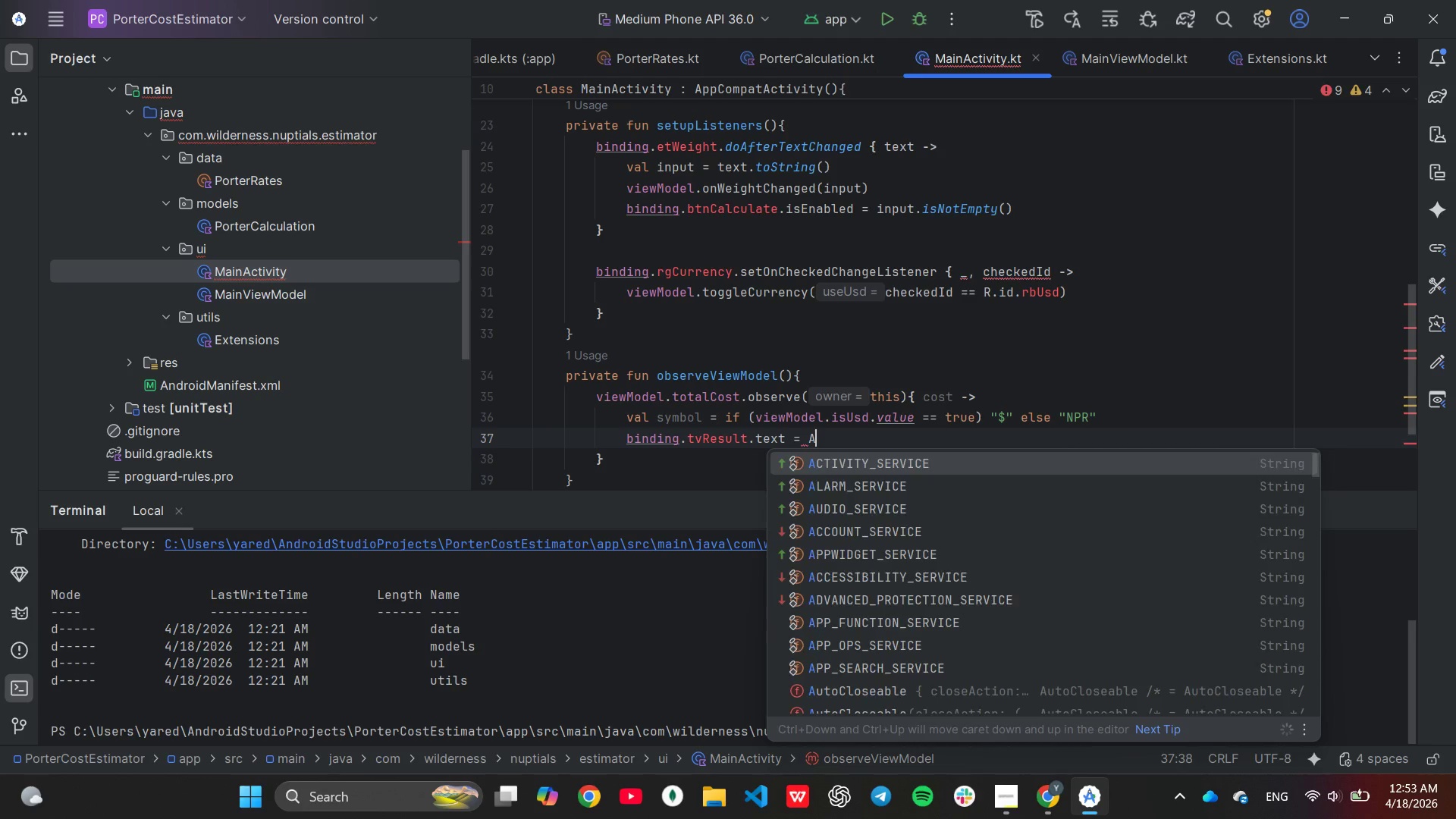 
key(Backspace)
 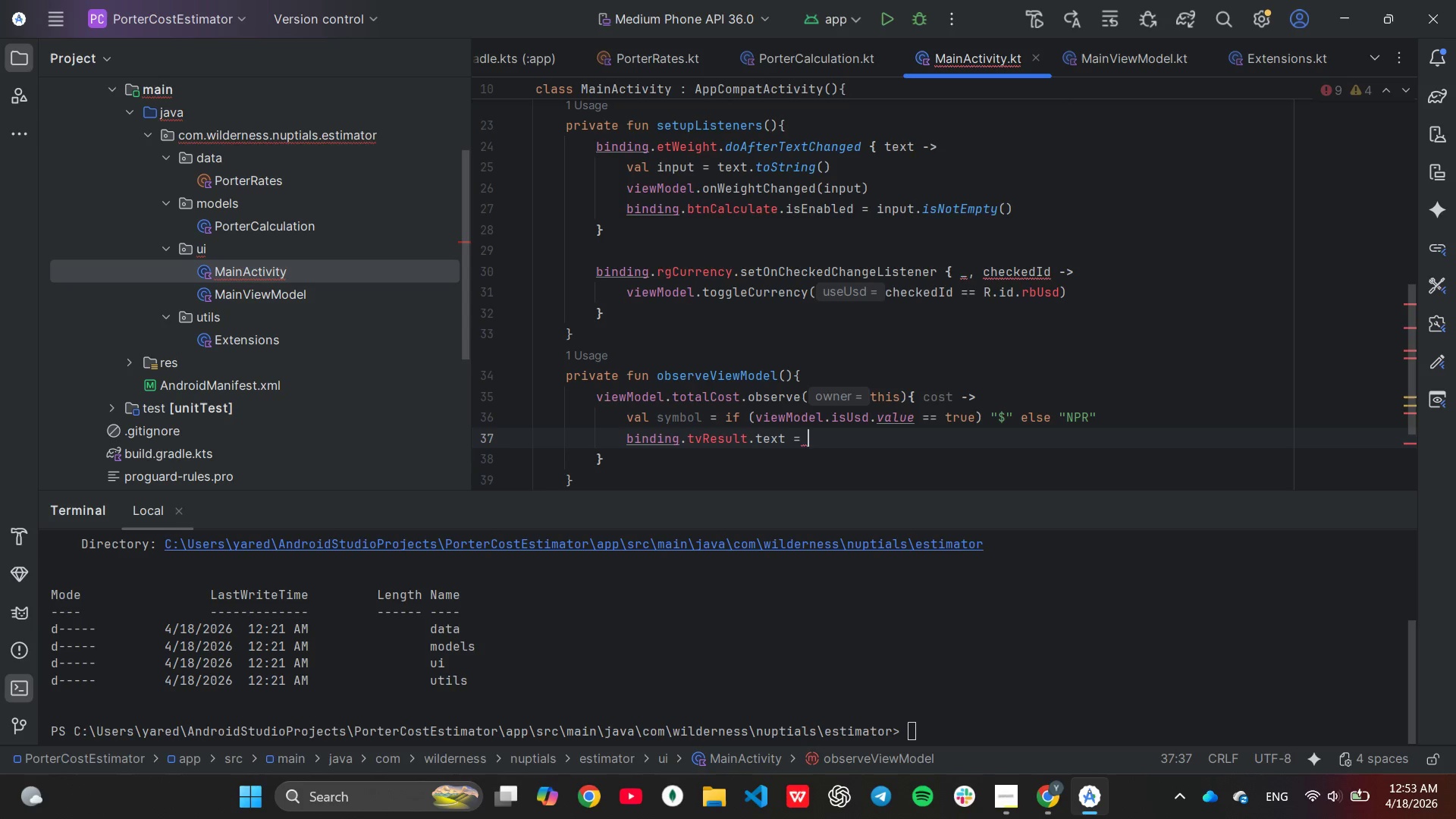 
key(Shift+S)
 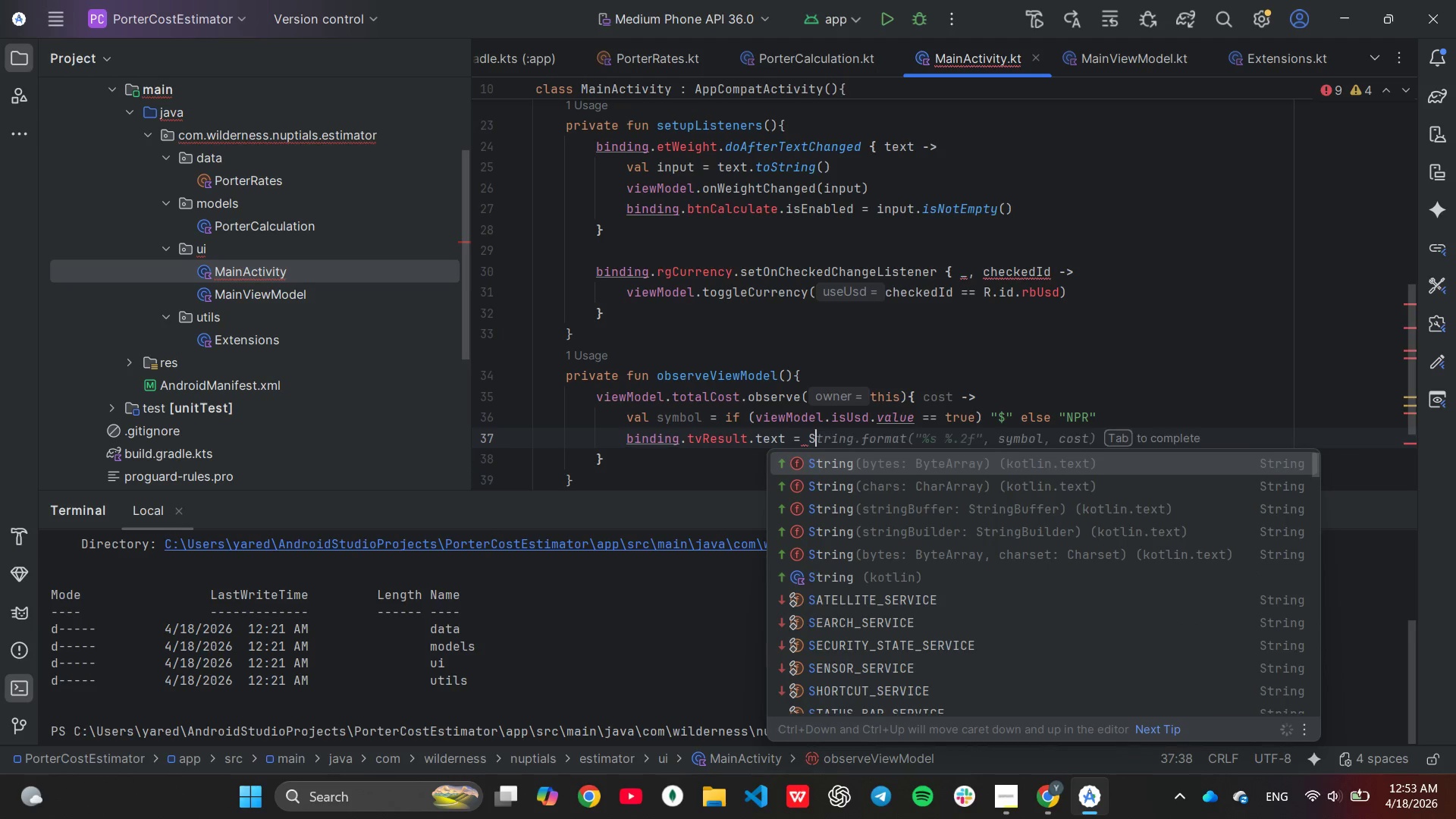 
key(Enter)
 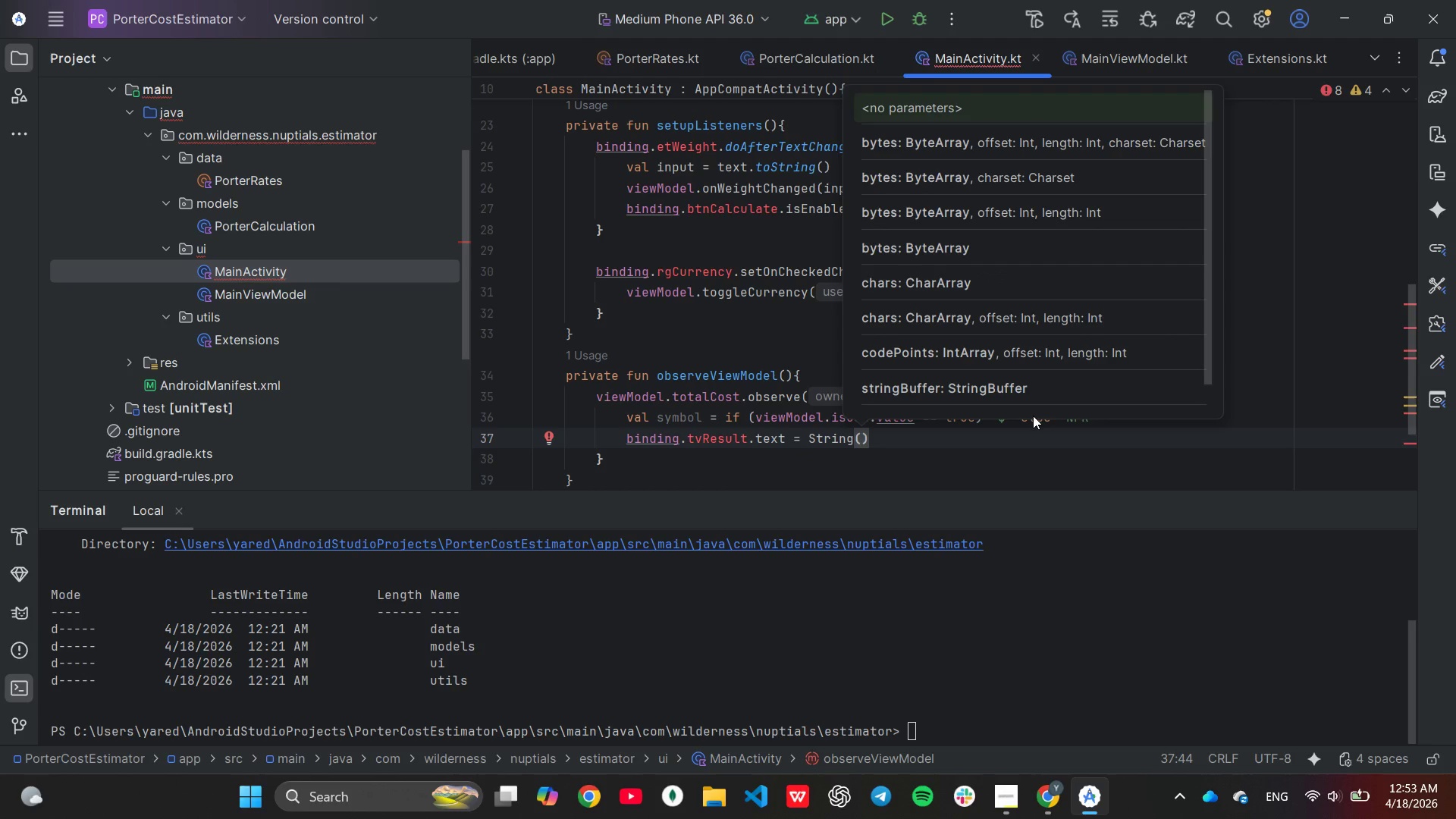 
key(Backspace)
 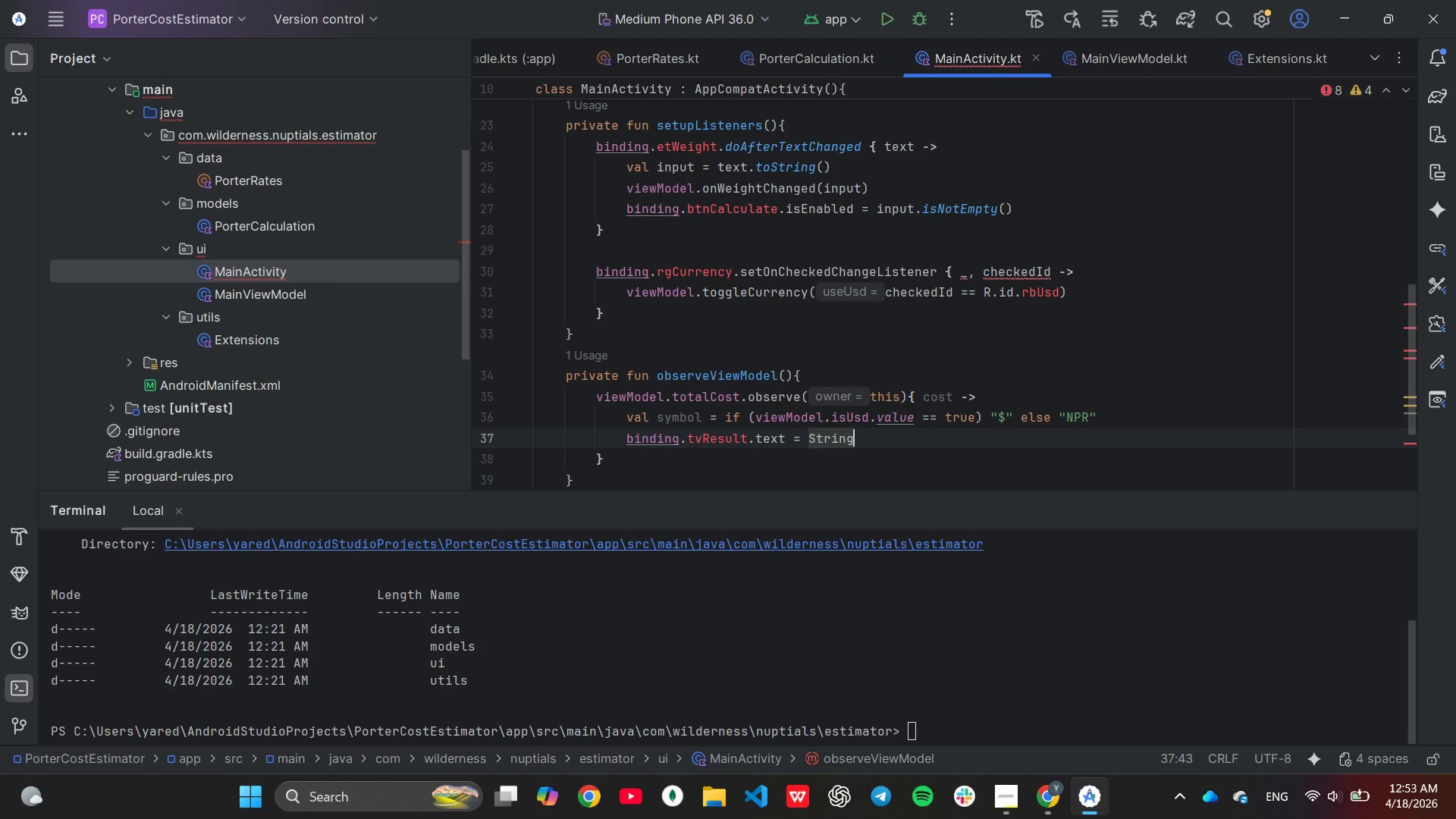 
key(Period)
 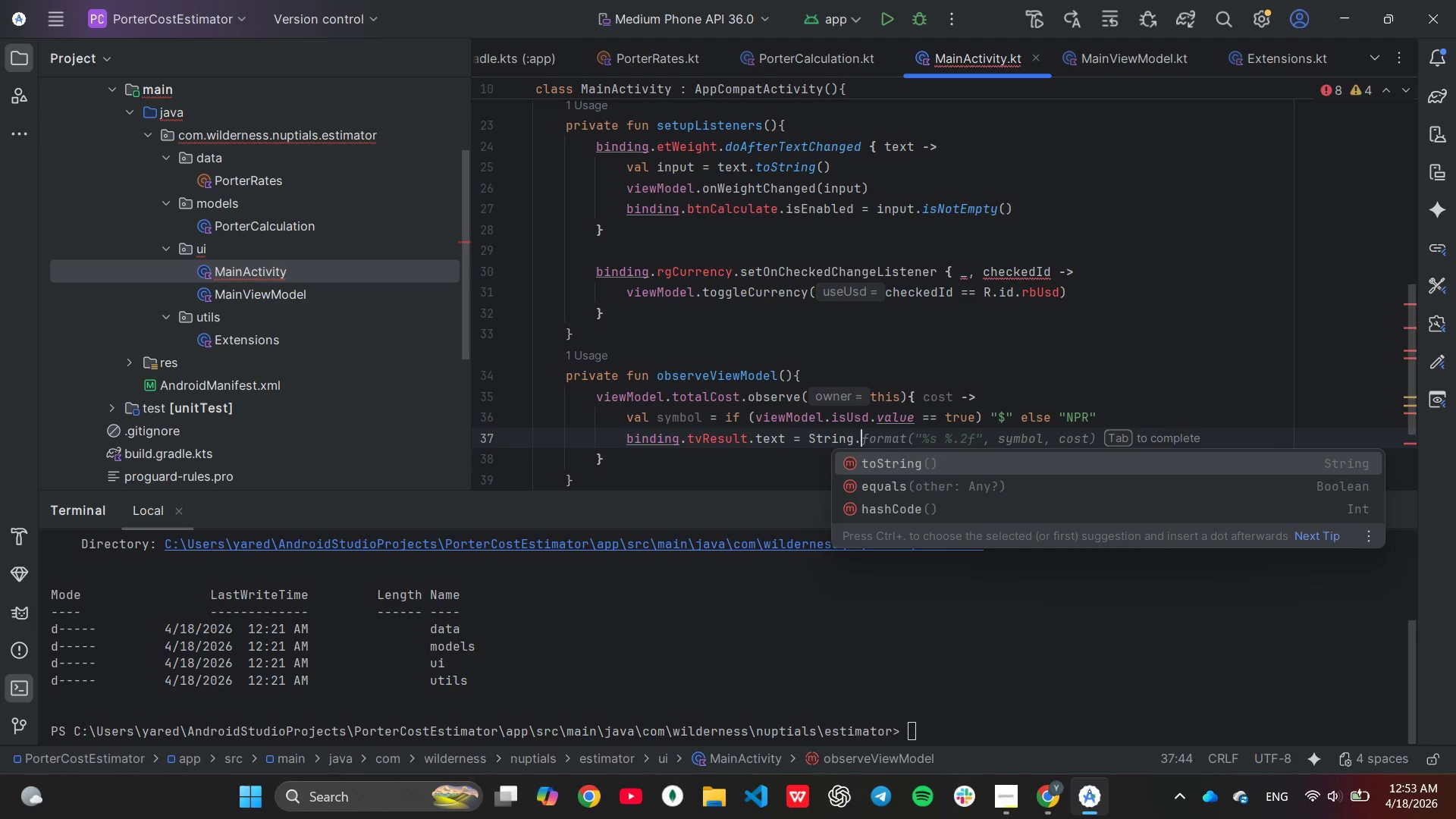 
key(F)
 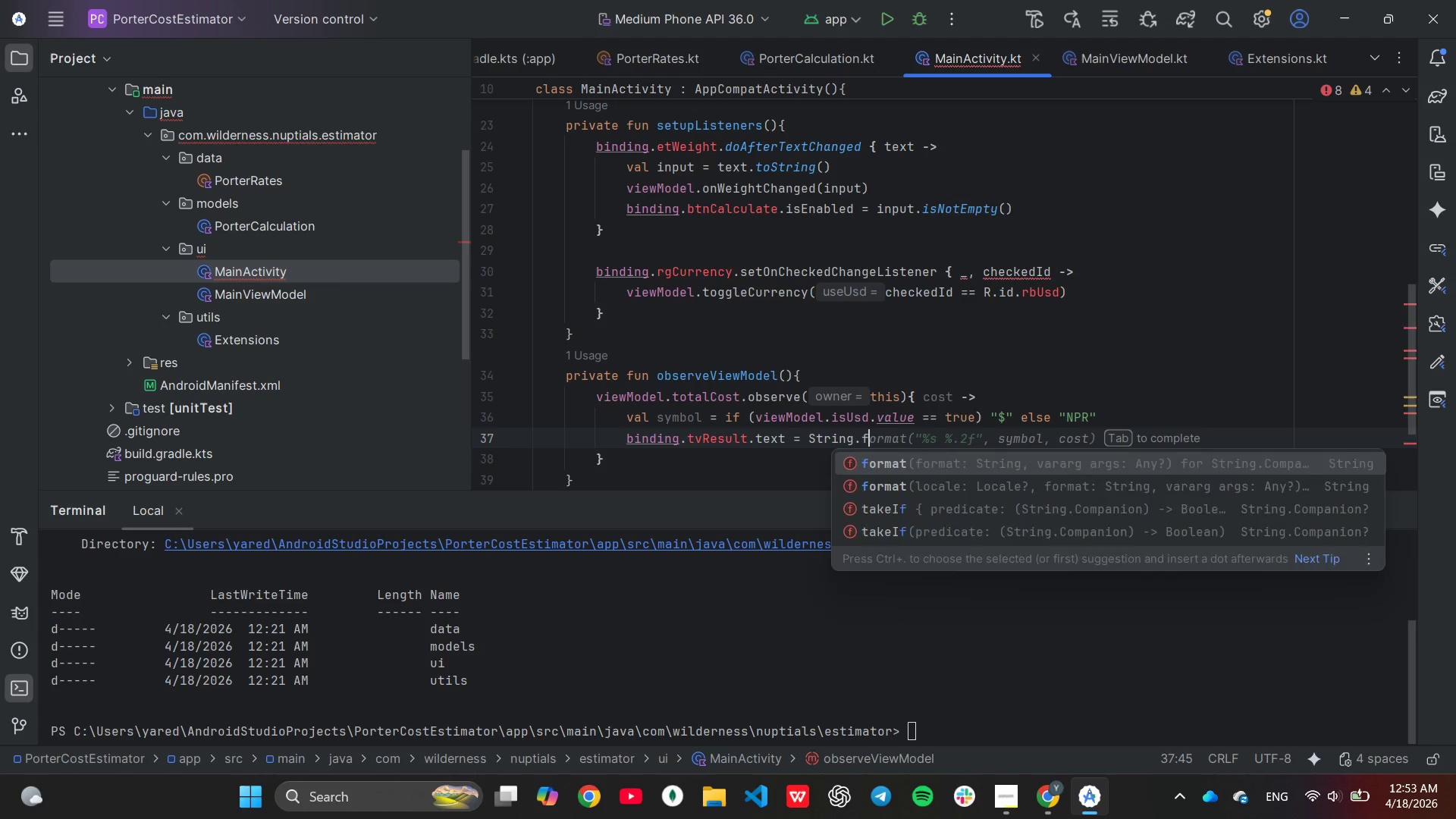 
key(Enter)
 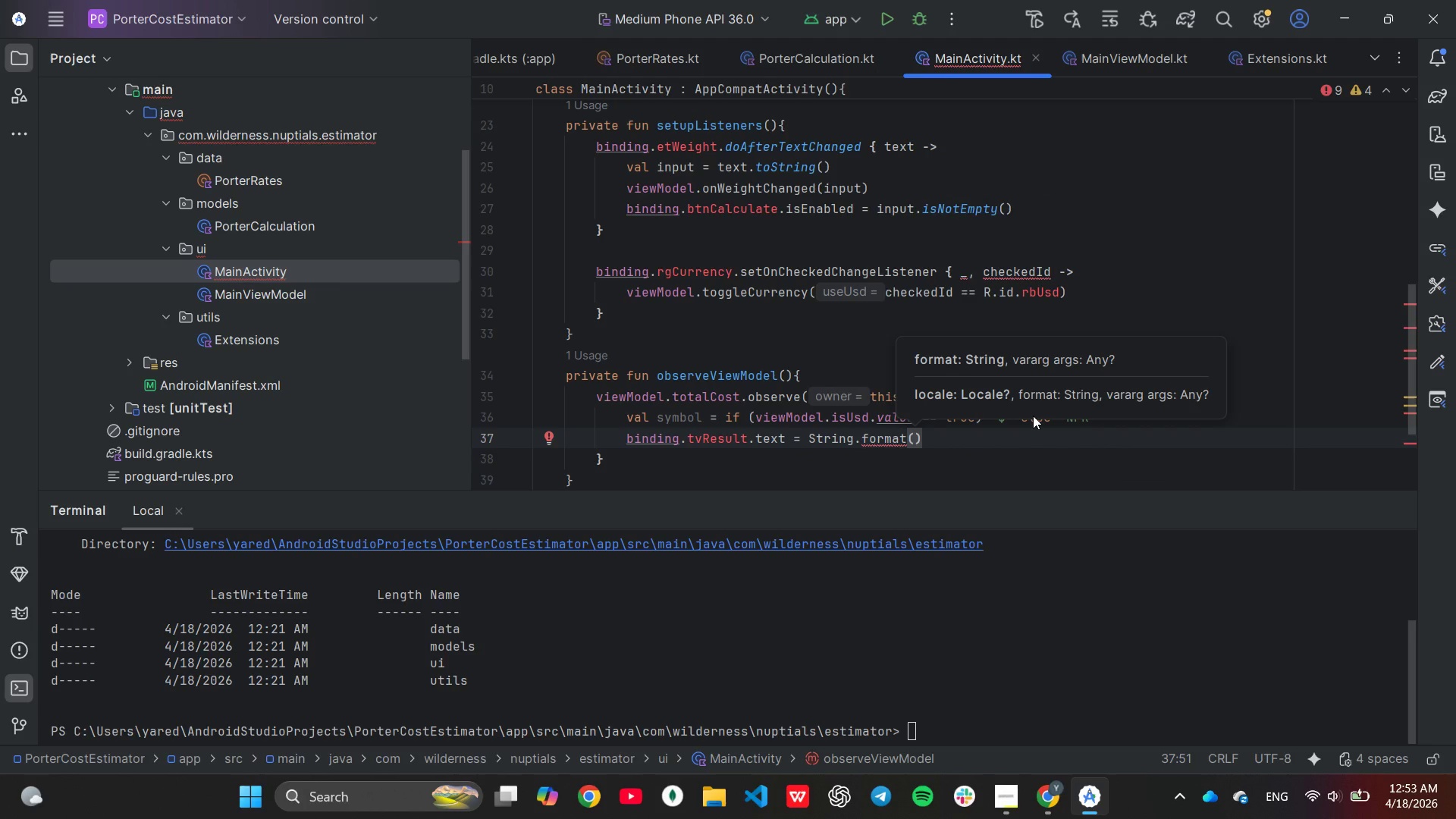 
key(Control+ControlLeft)
 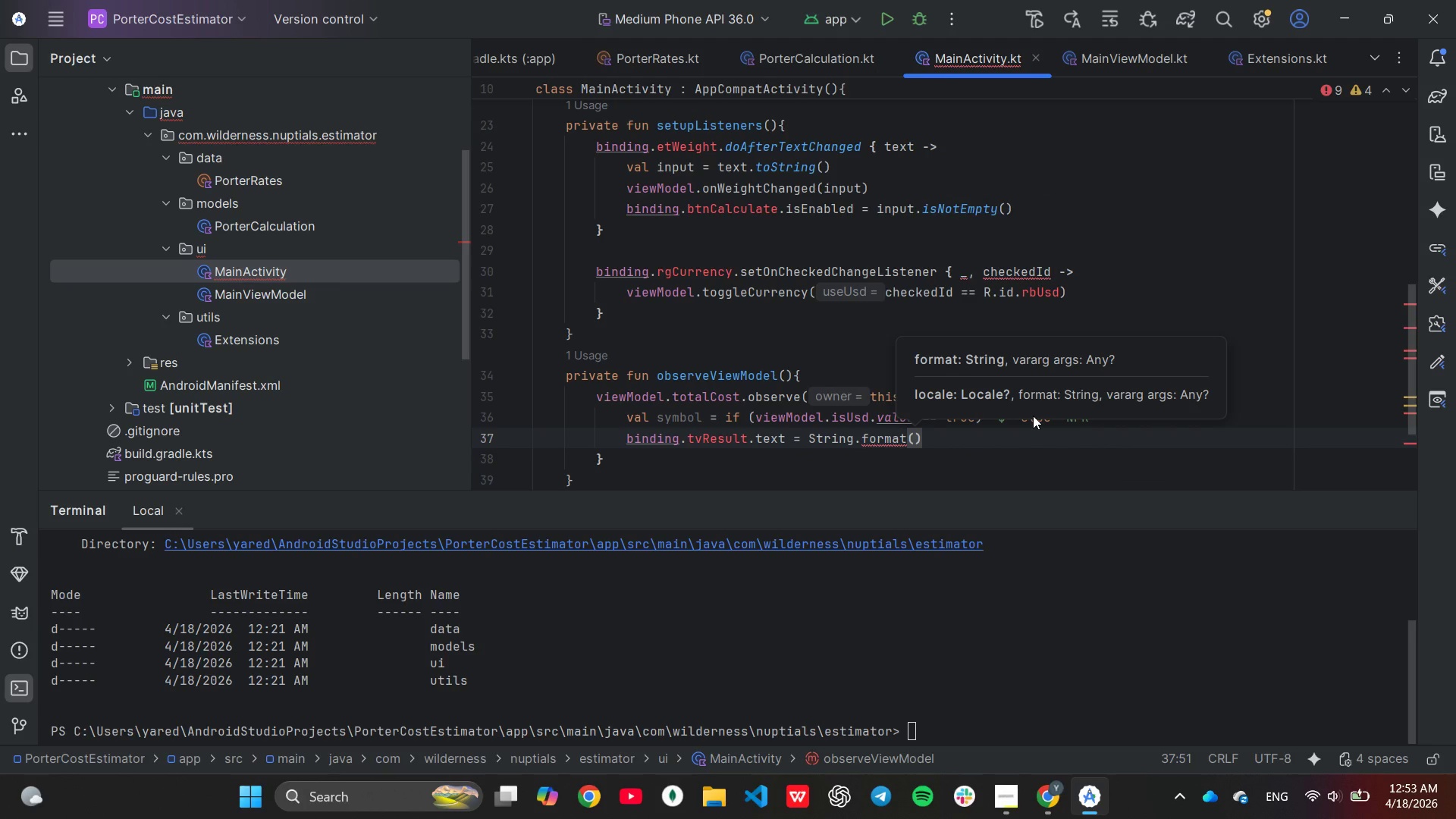 
key(Control+Quote)
 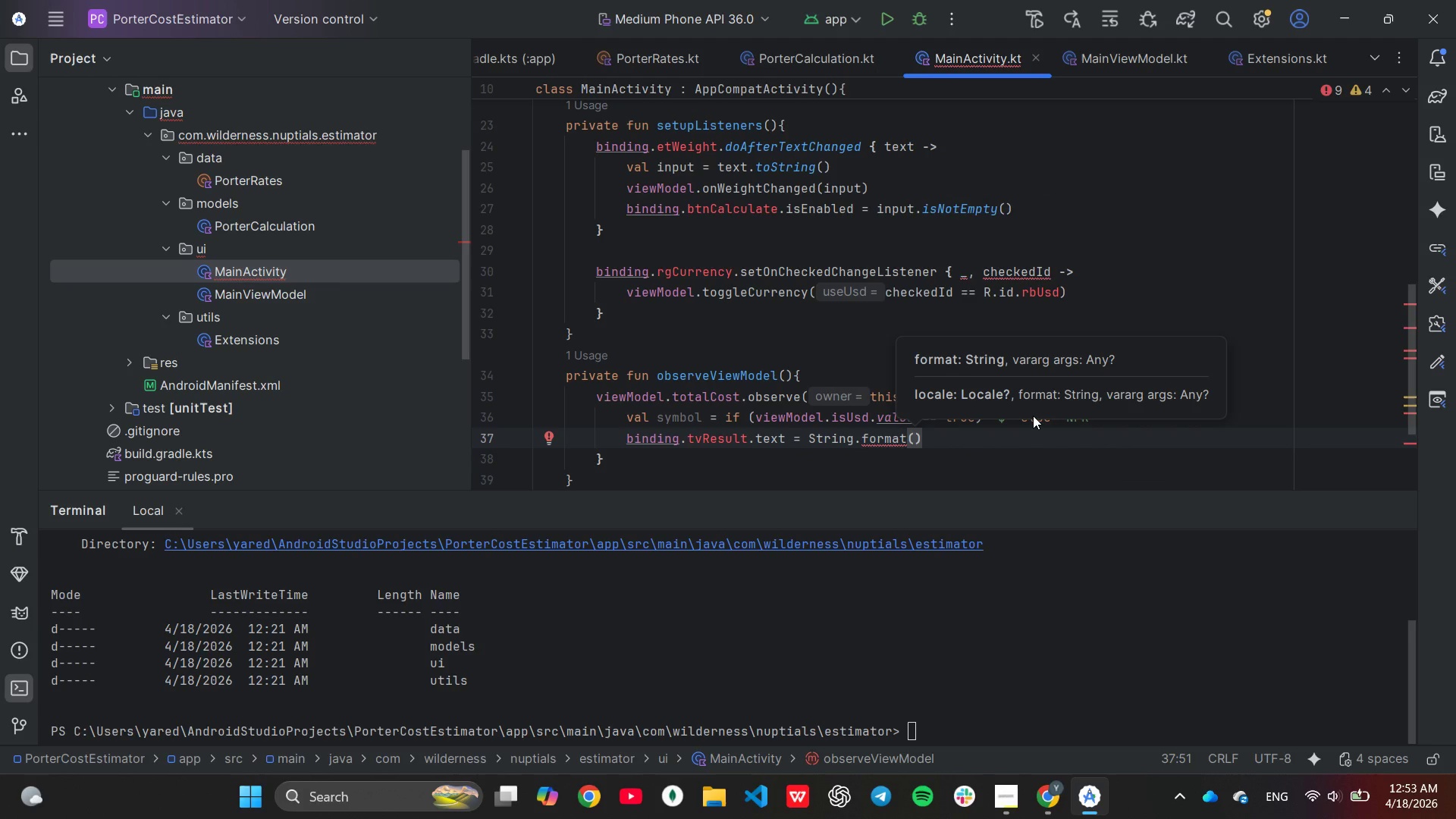 
type("Estimated cost: )
 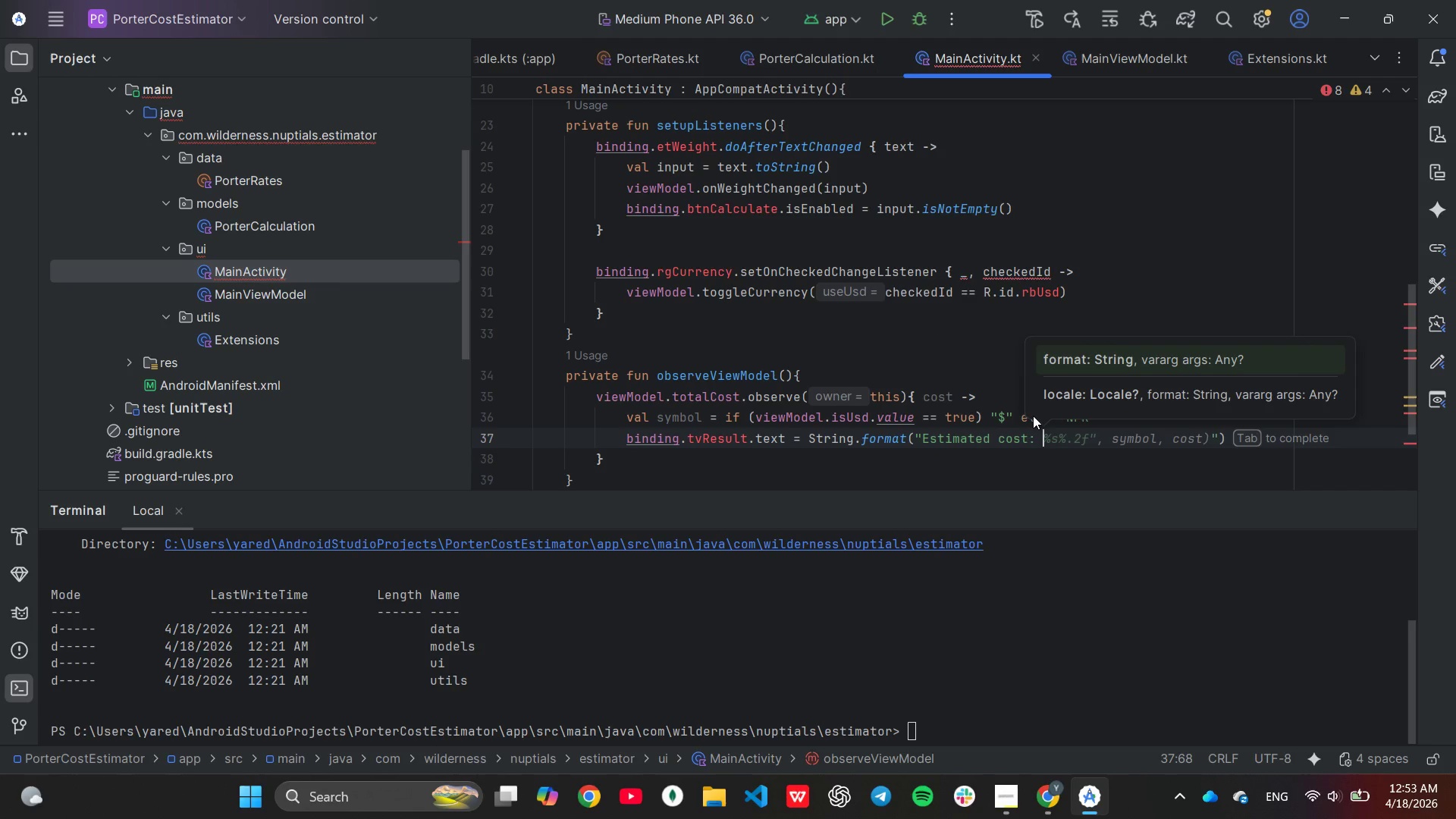 
key(Tab)
 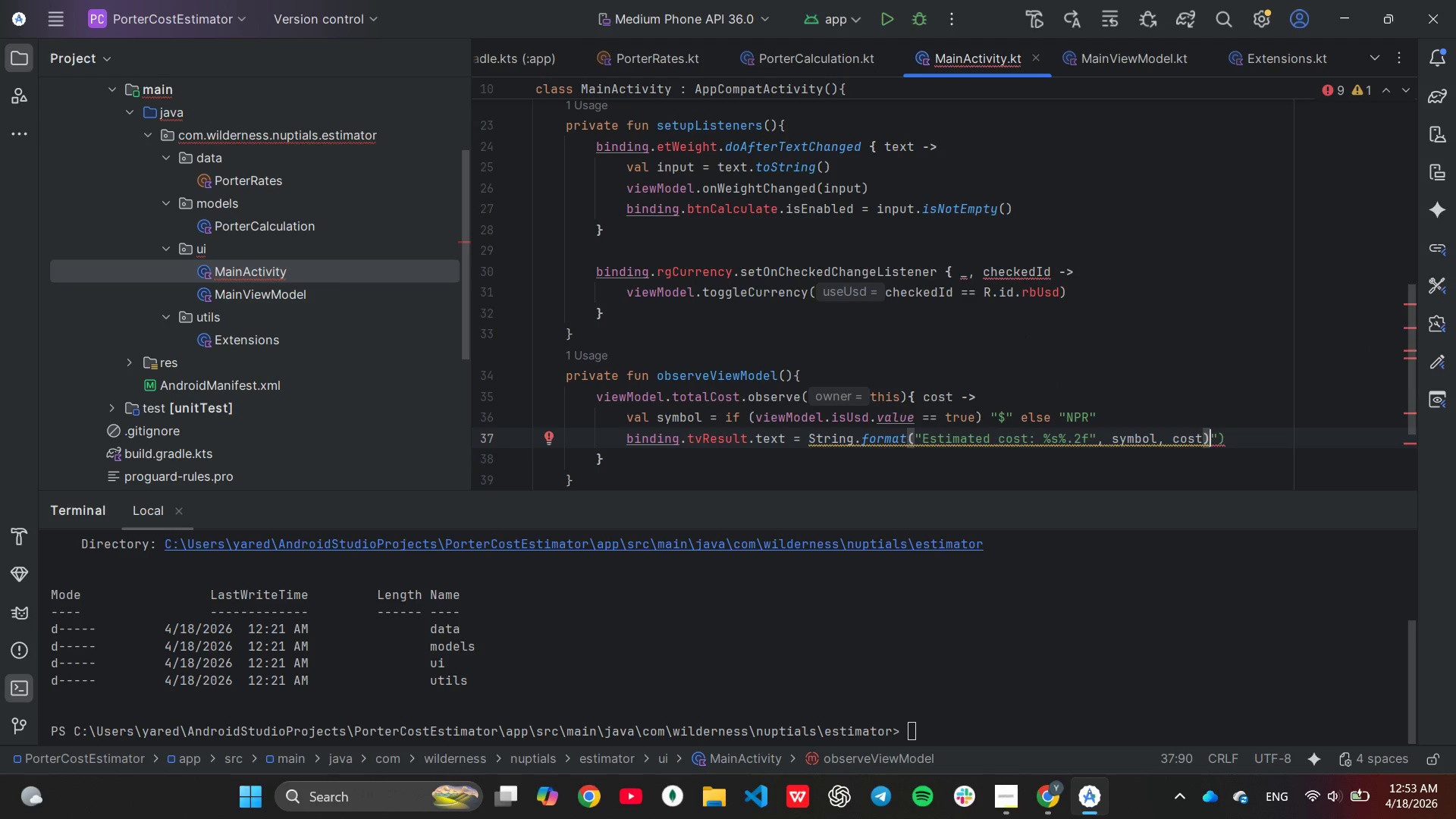 
wait(9.55)
 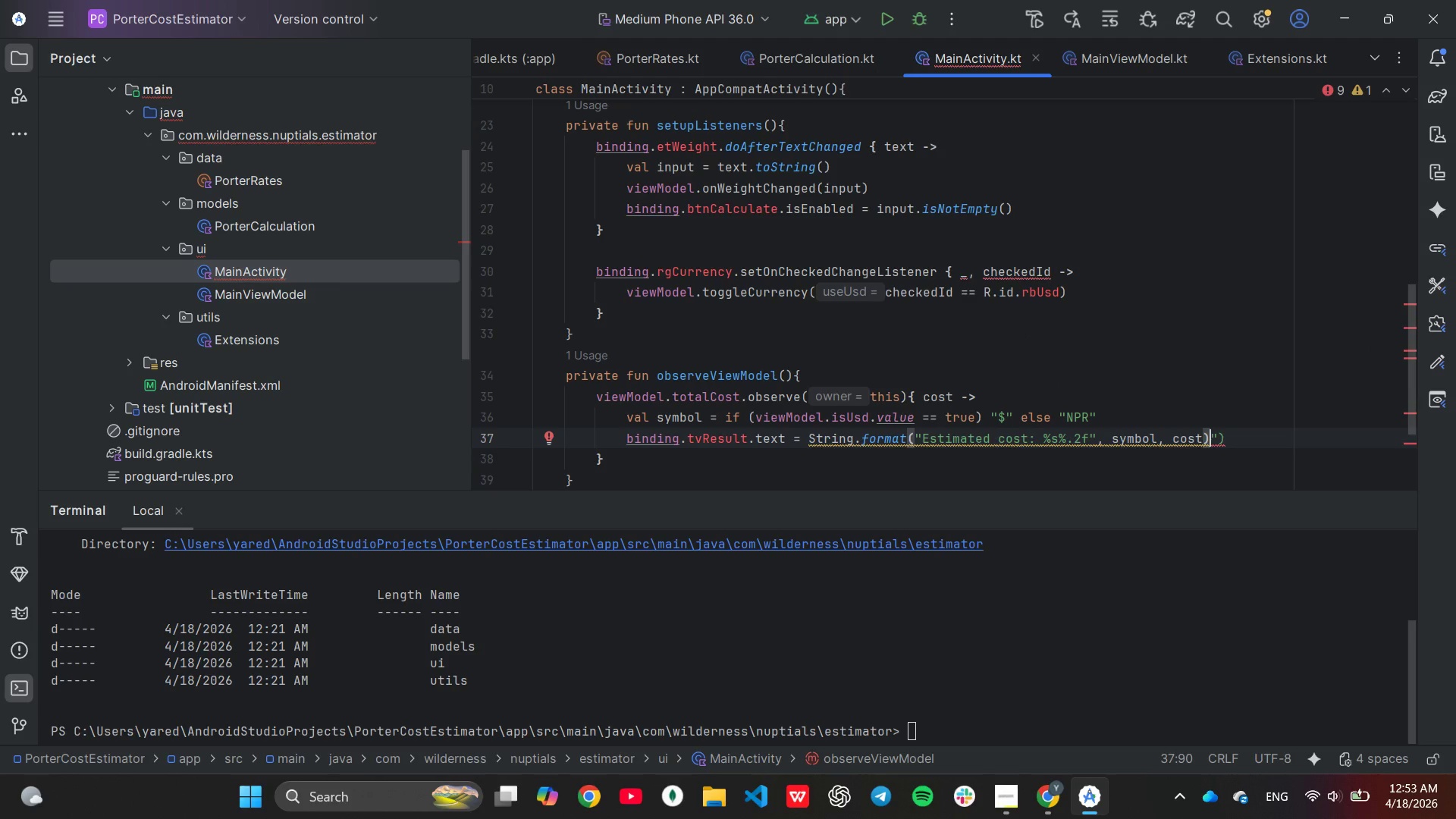 
key(ArrowRight)
 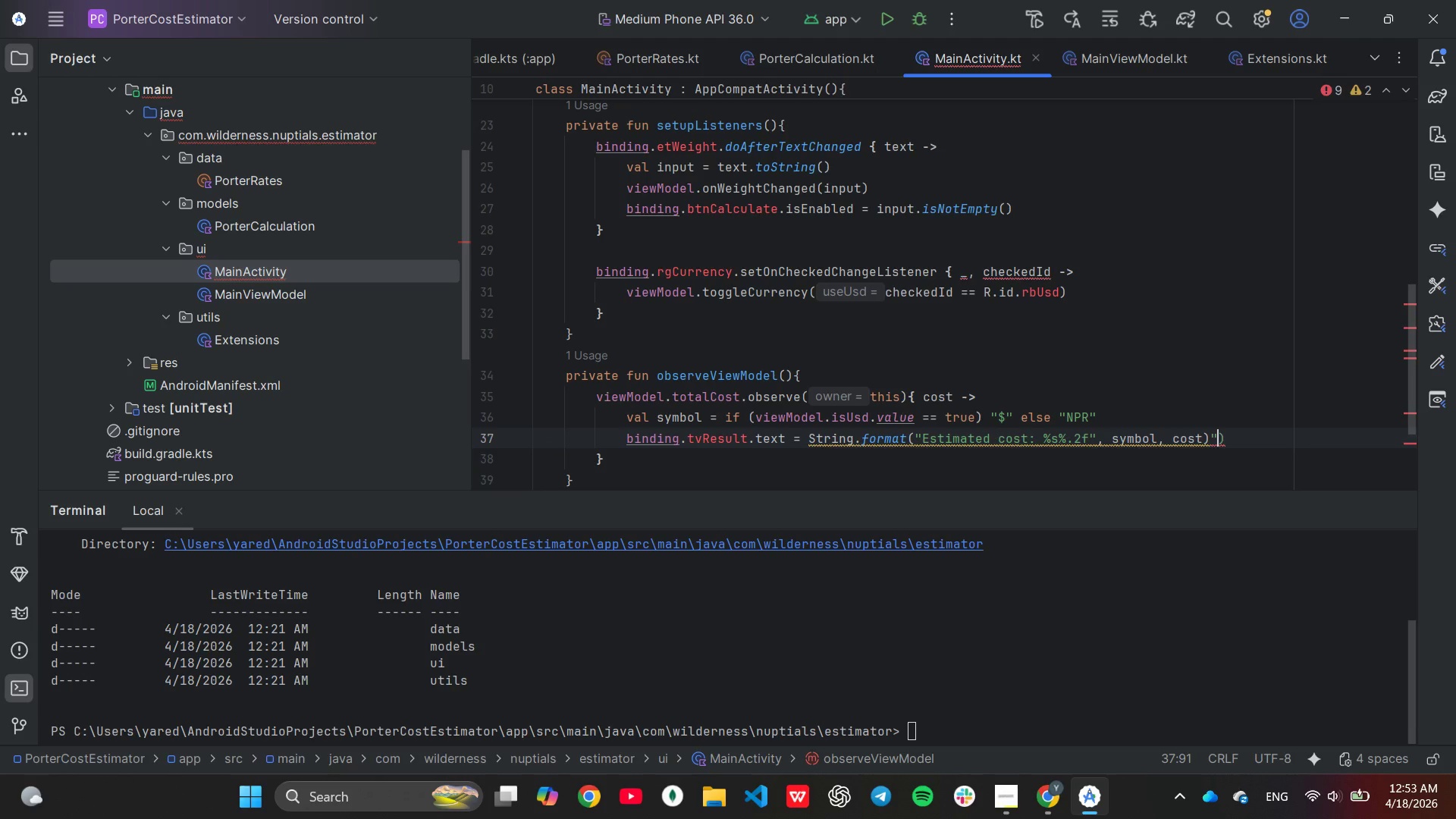 
key(Backspace)
 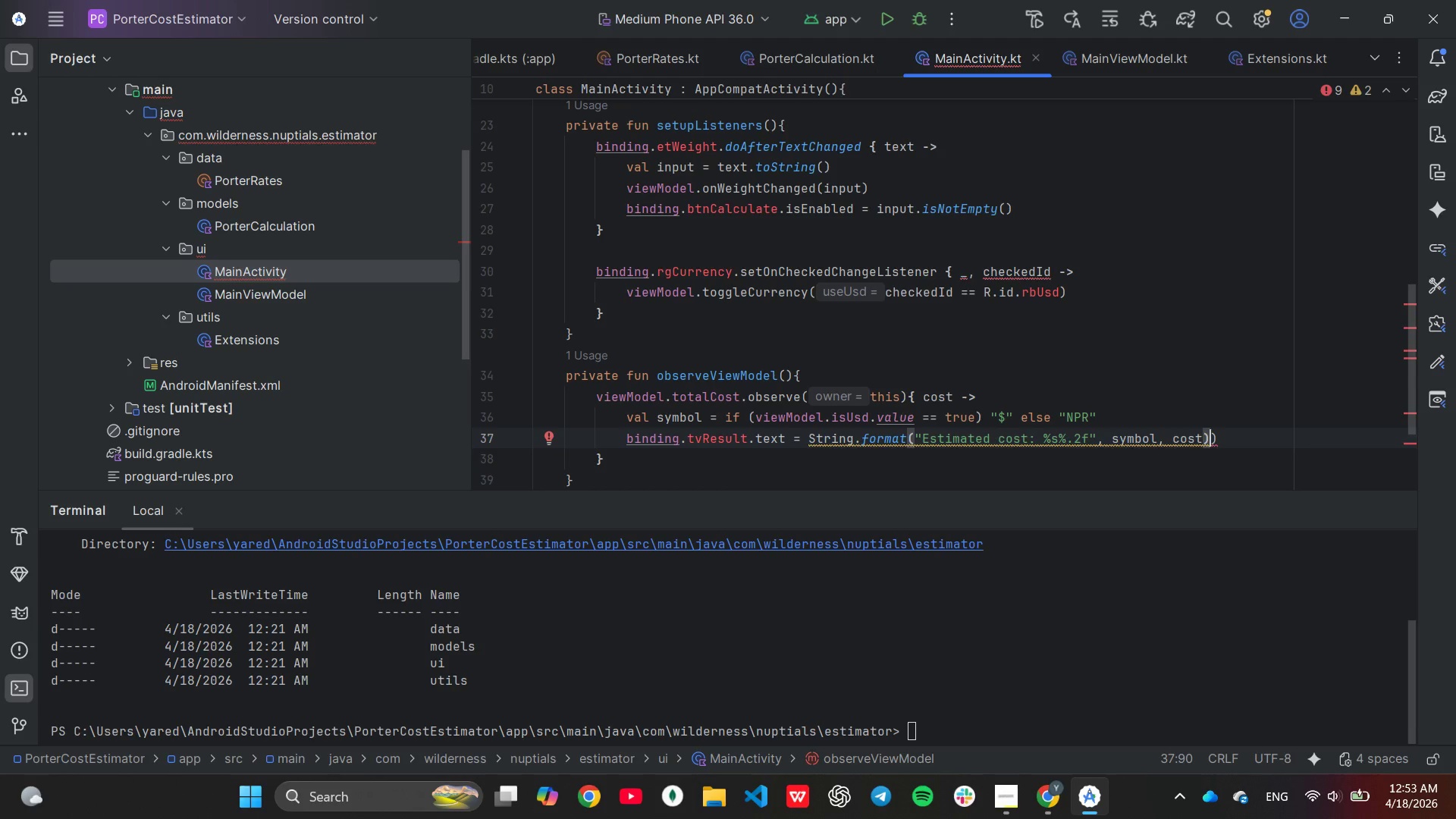 
key(Backspace)
 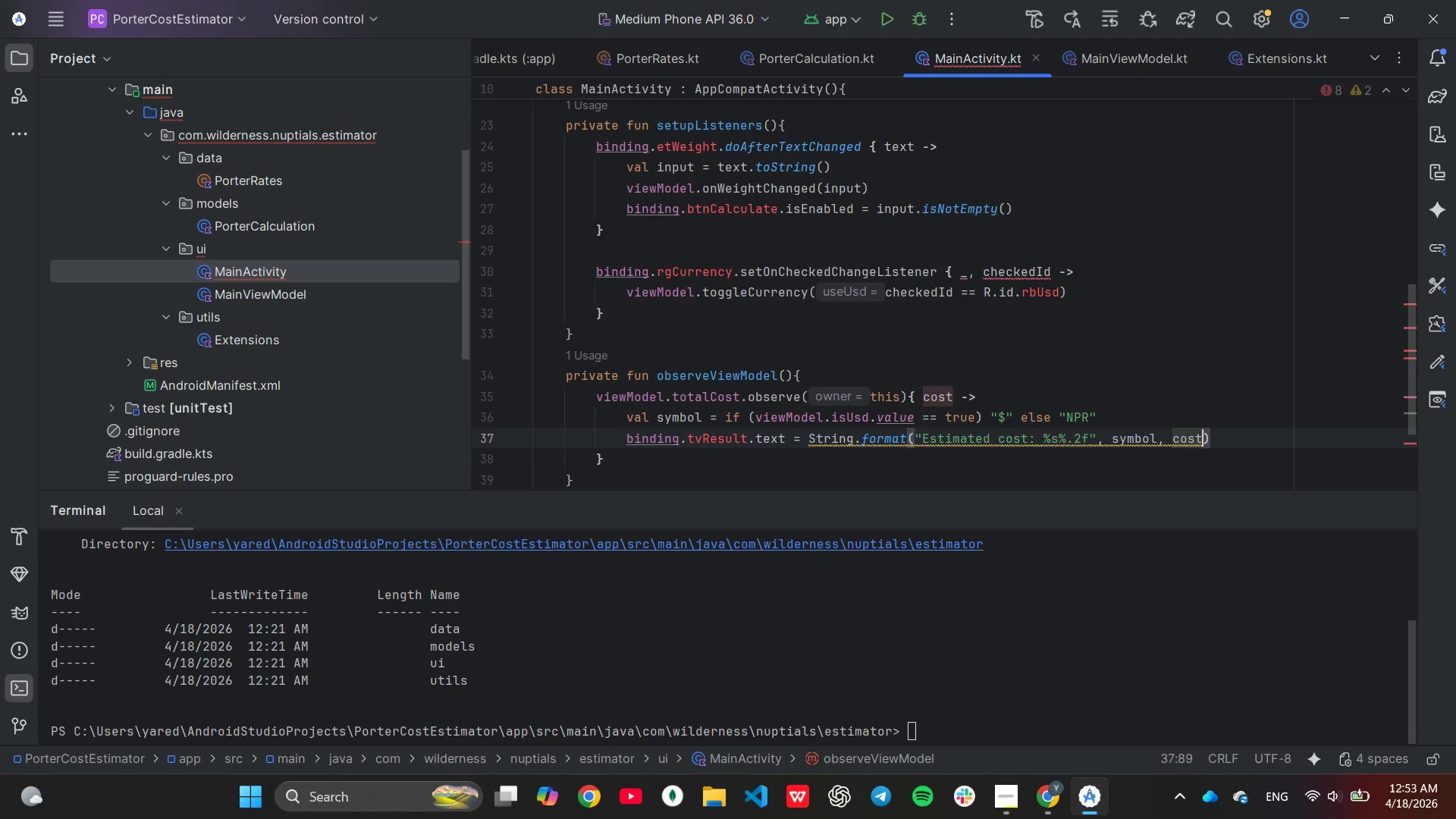 
key(ArrowRight)
 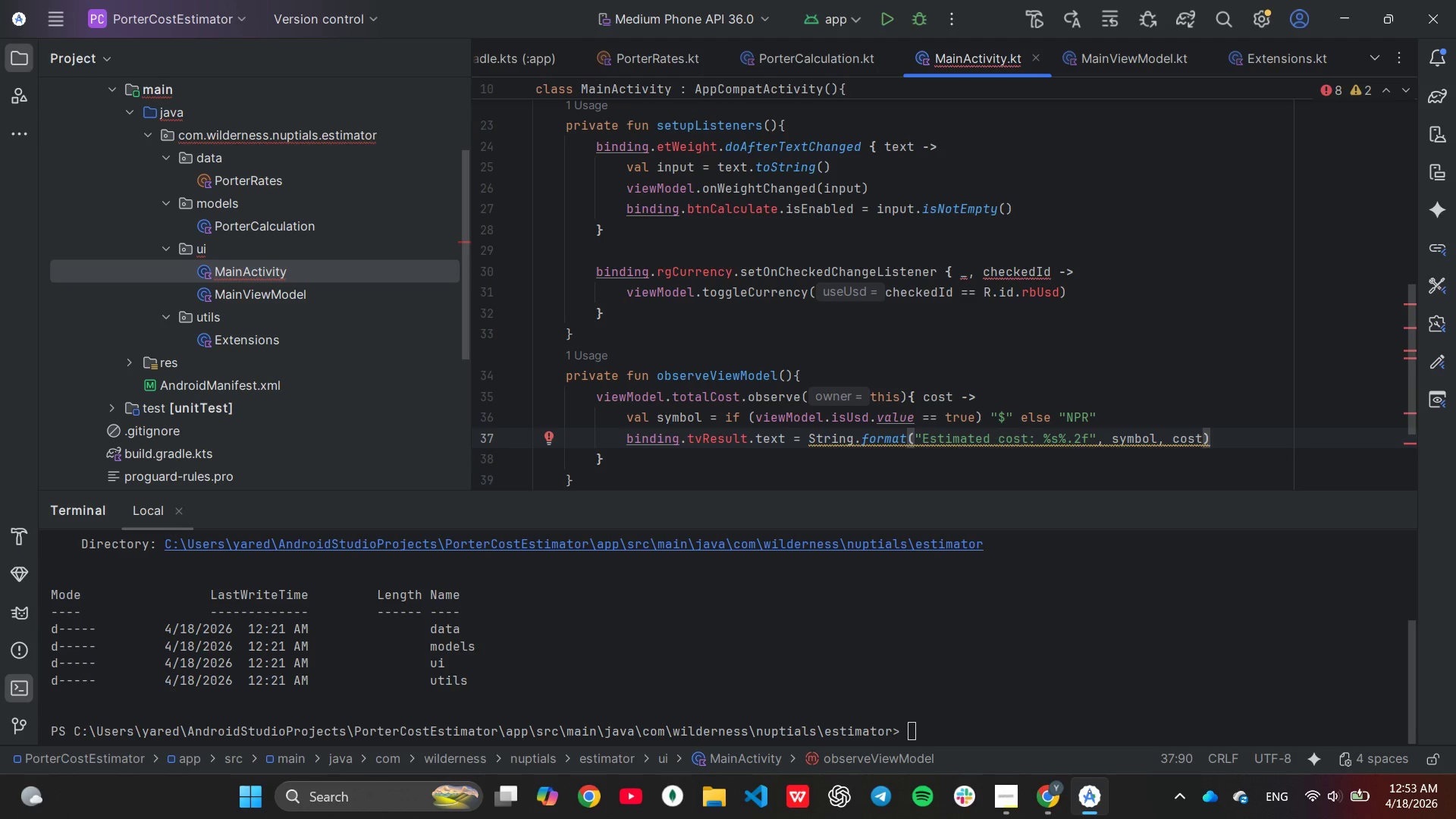 
key(ArrowDown)
 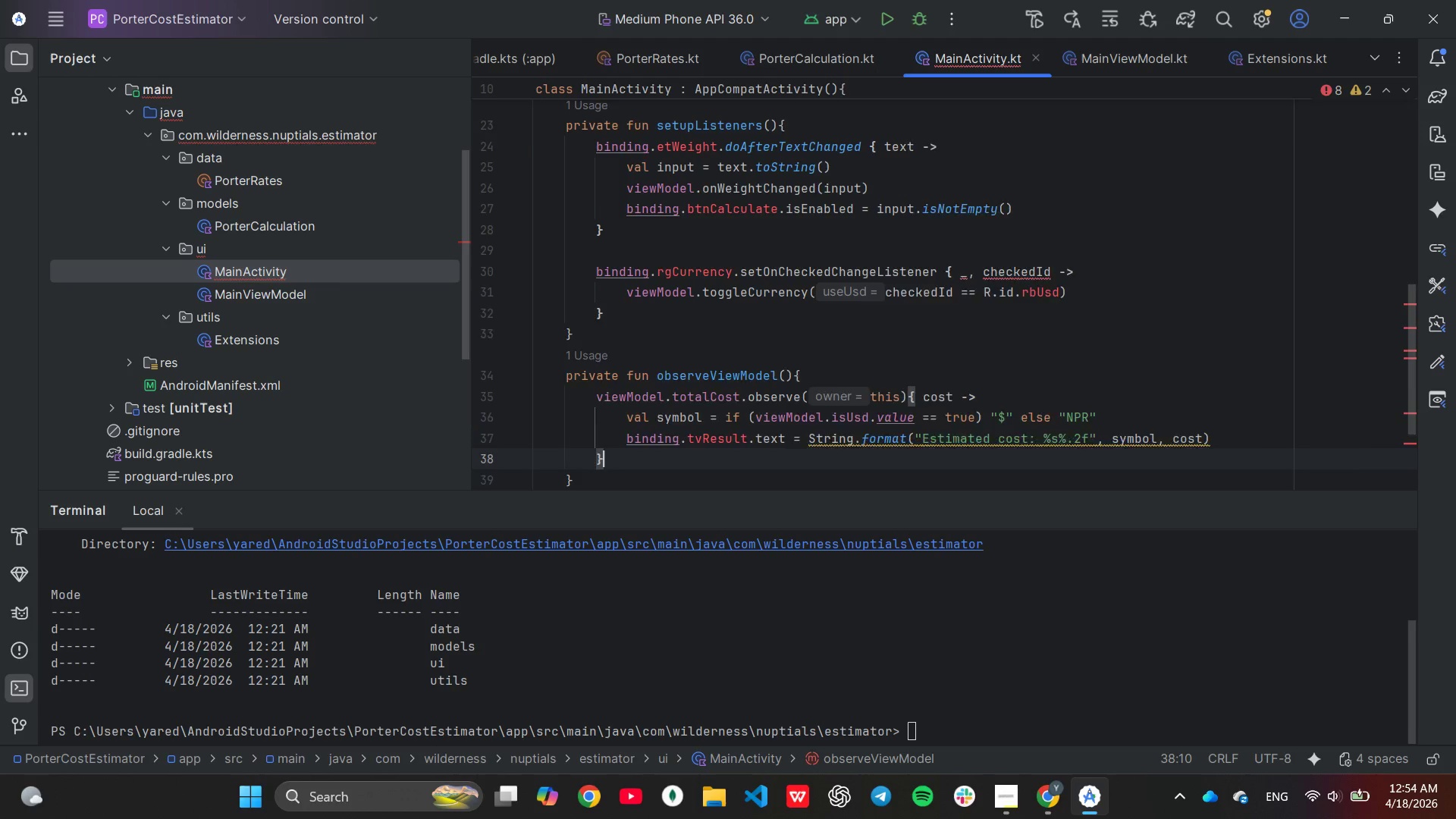 
key(ArrowDown)
 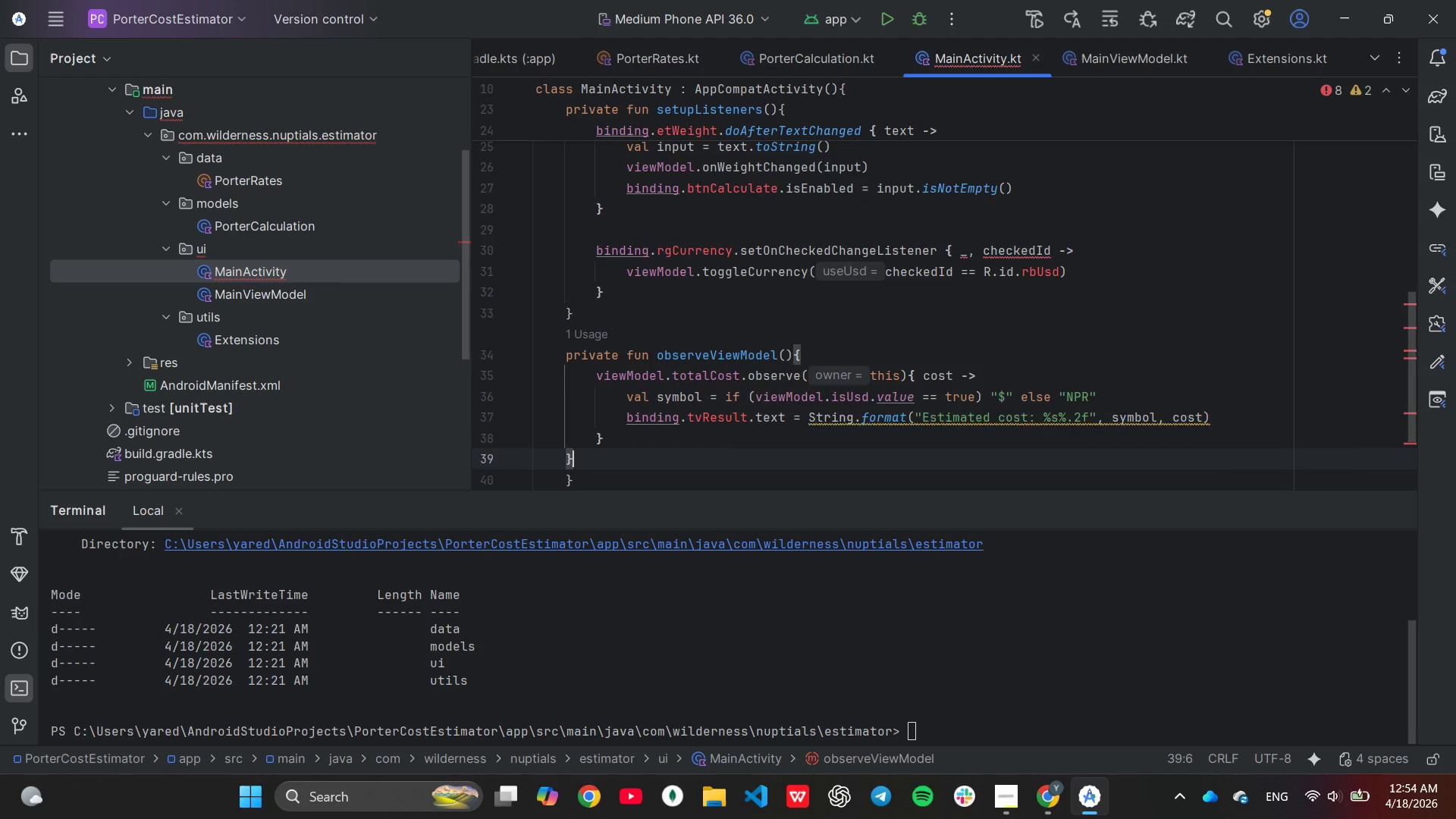 
key(ArrowDown)
 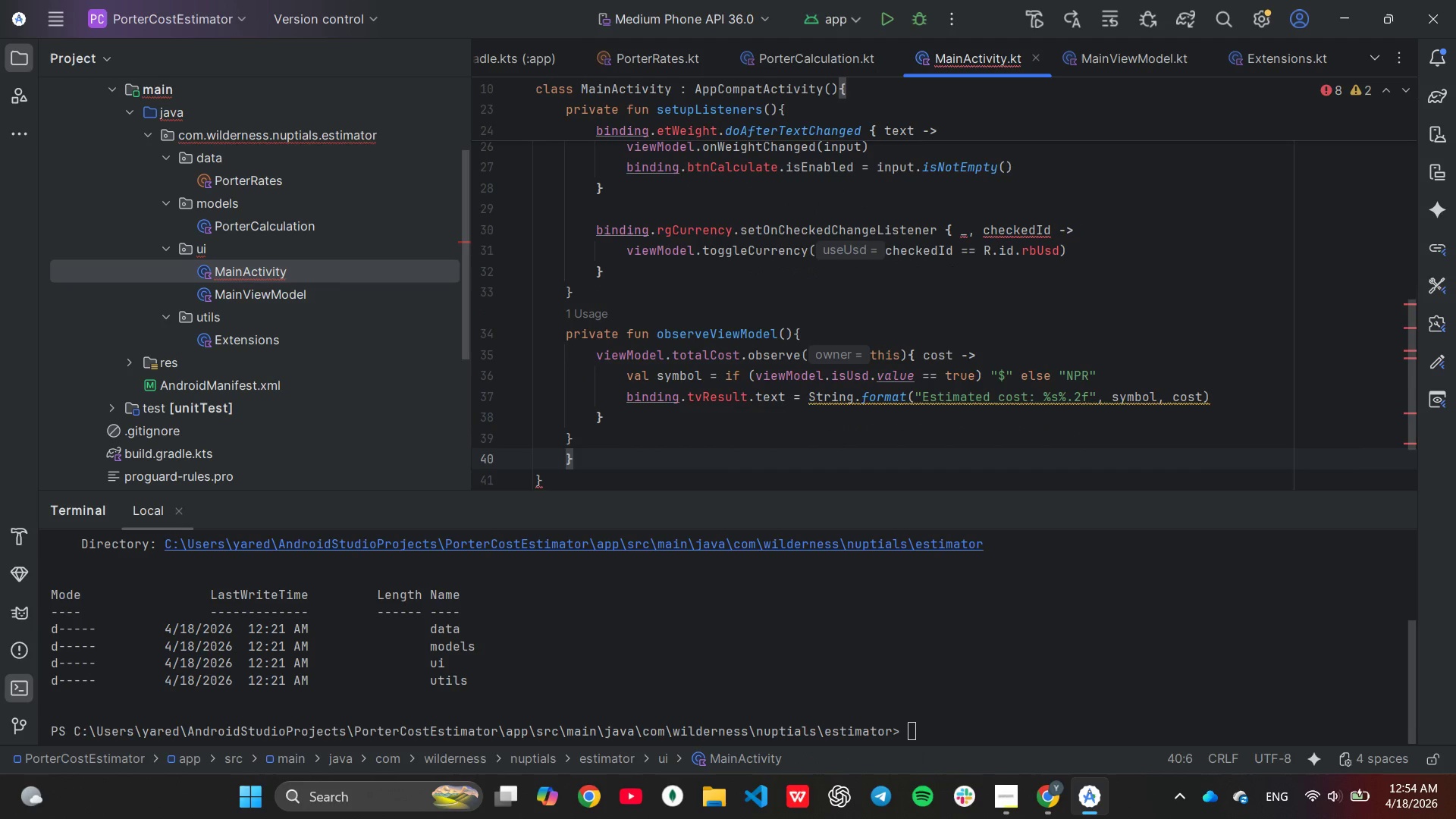 
key(Backspace)
 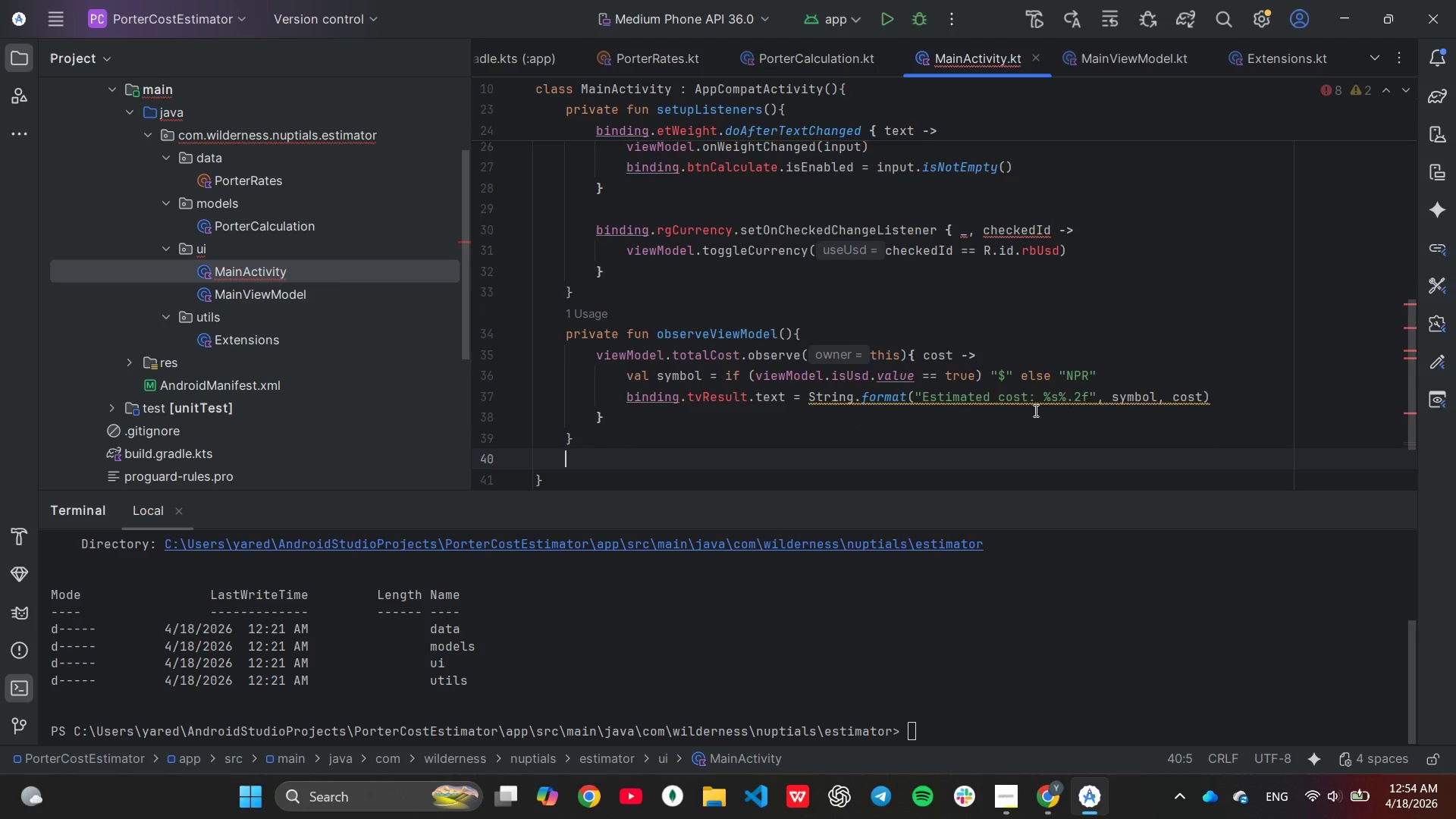 
scroll: coordinate [1034, 412], scroll_direction: down, amount: 1.0
 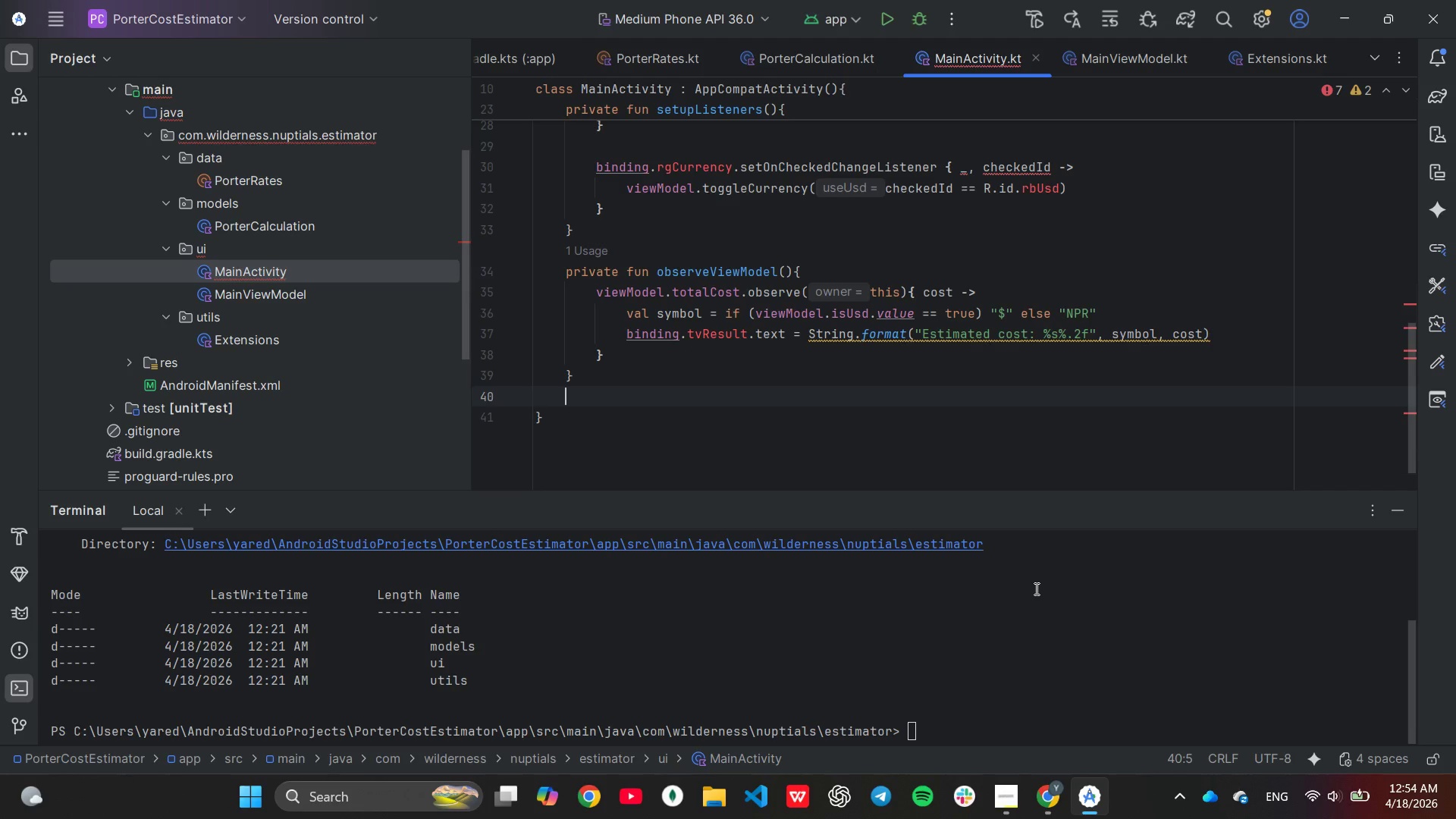 
wait(17.83)
 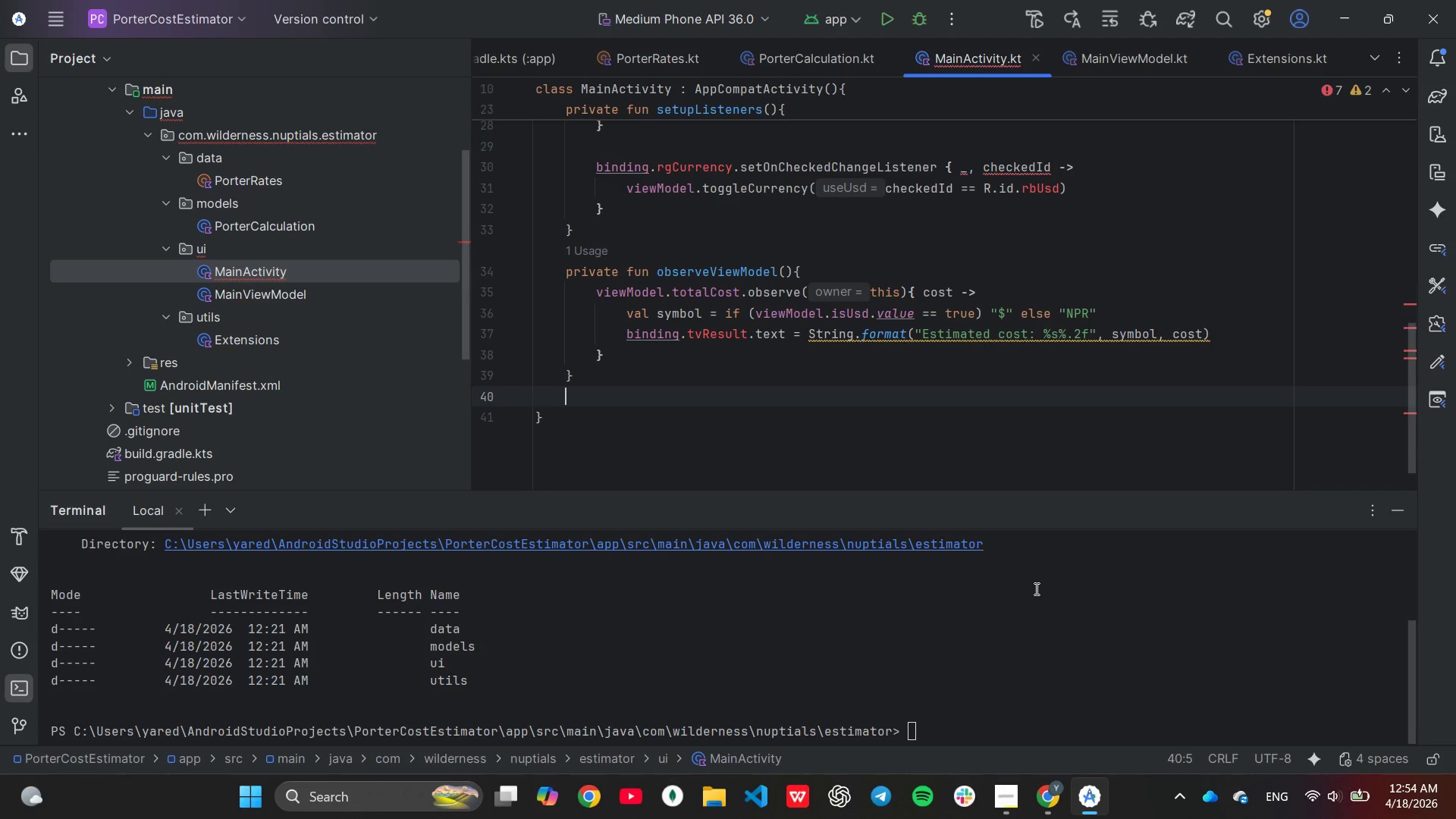 
key(Backslash)
 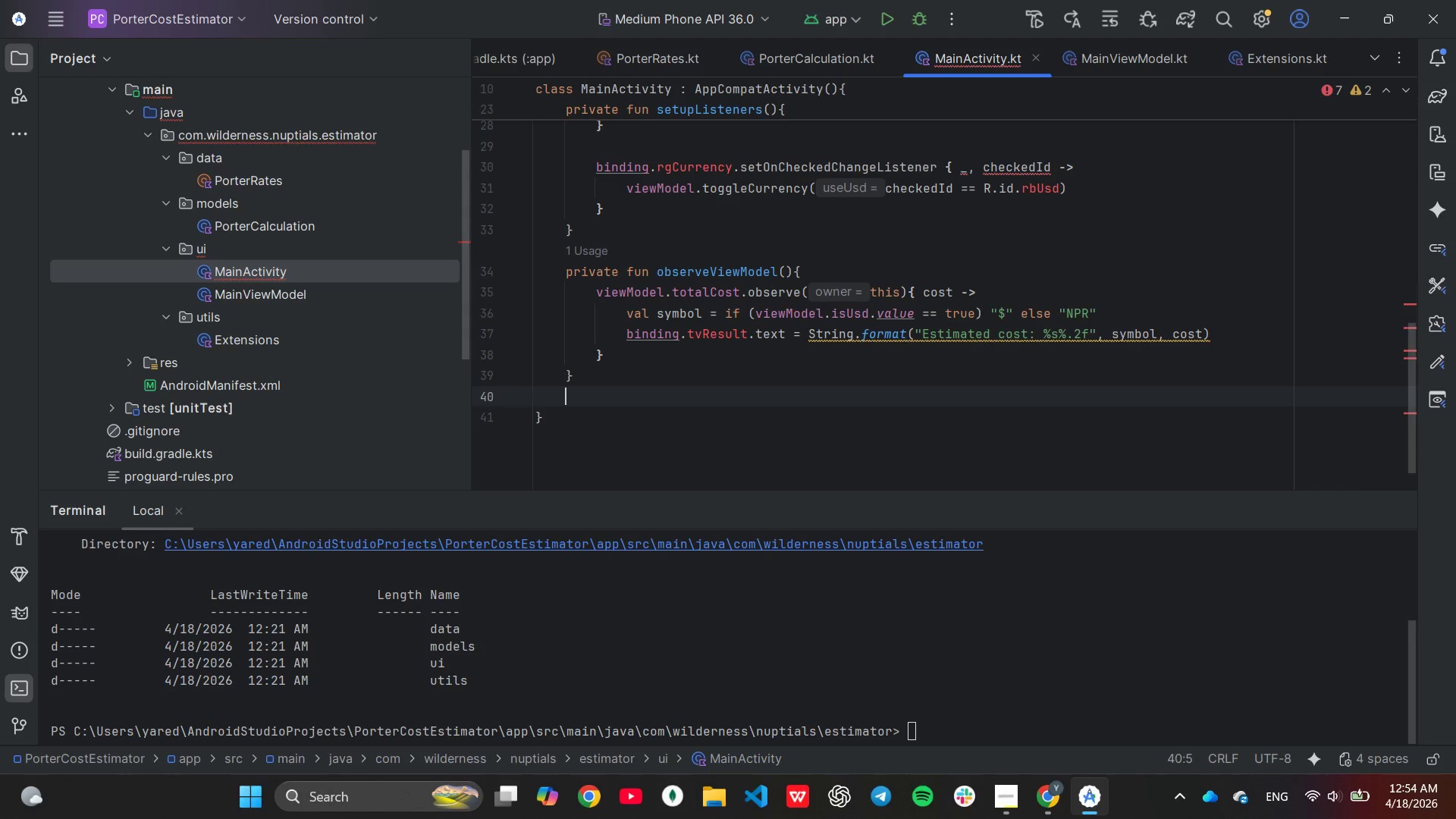 
key(Backspace)
 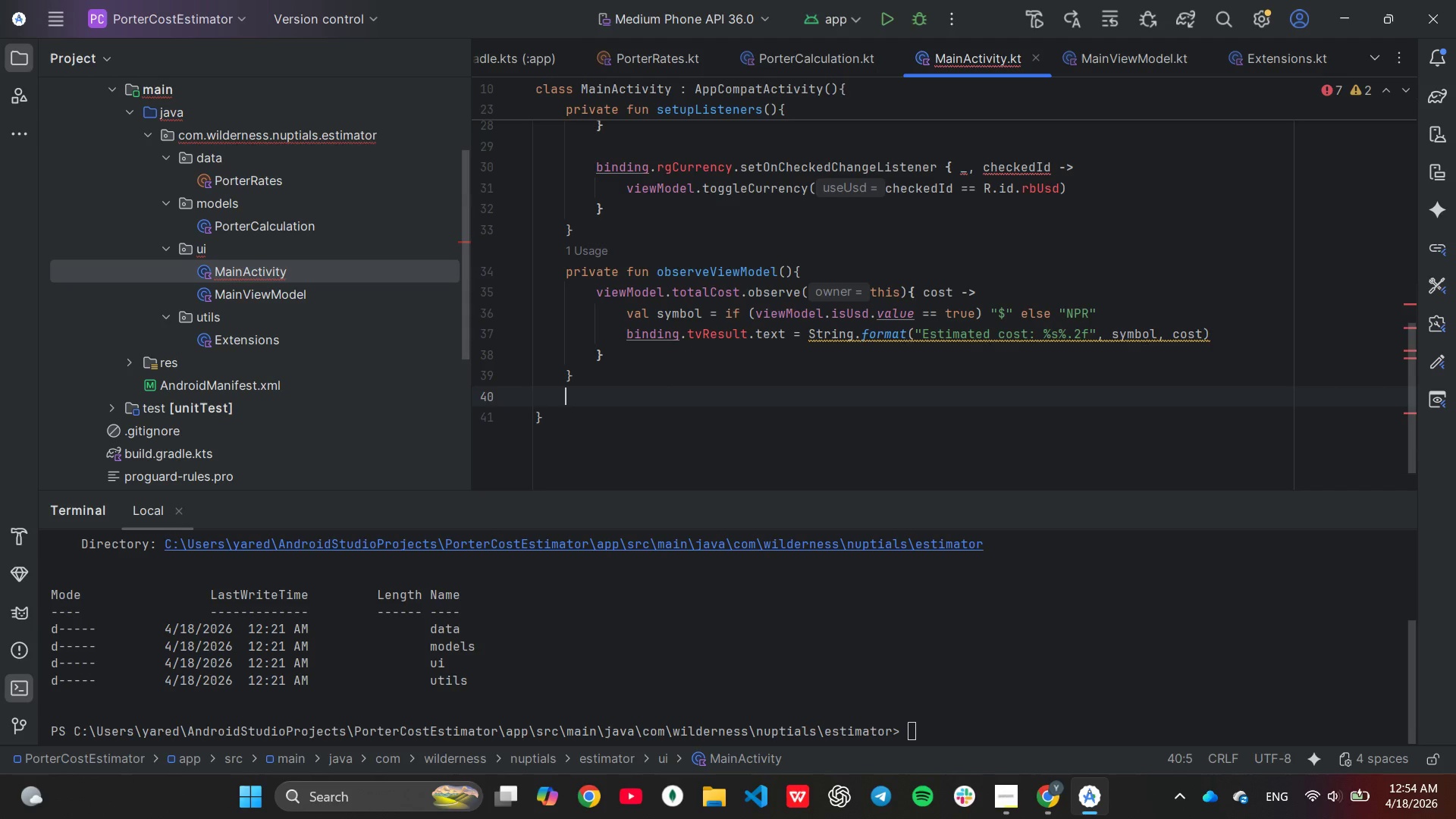 
key(Backspace)
 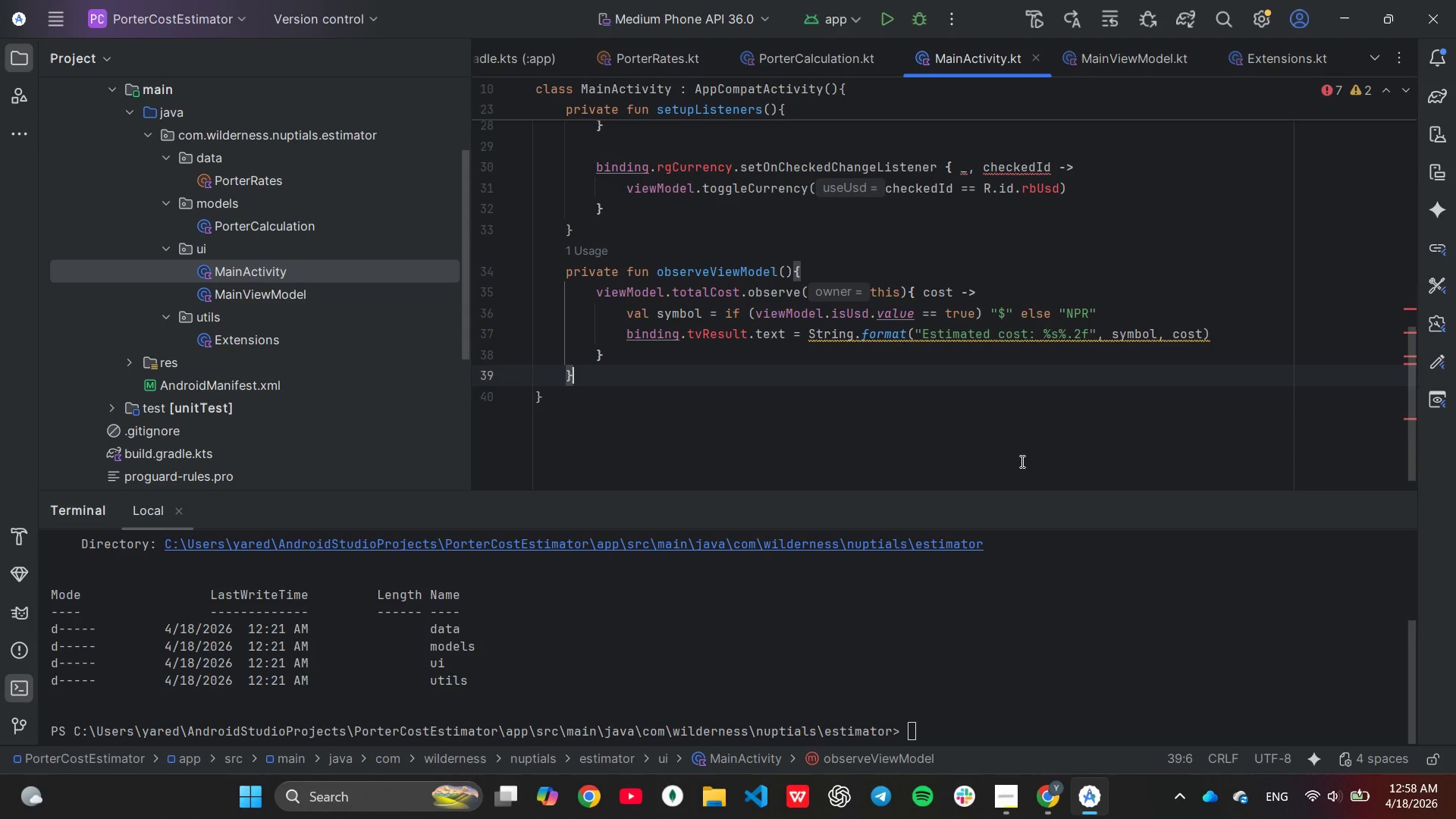 
wait(248.47)
 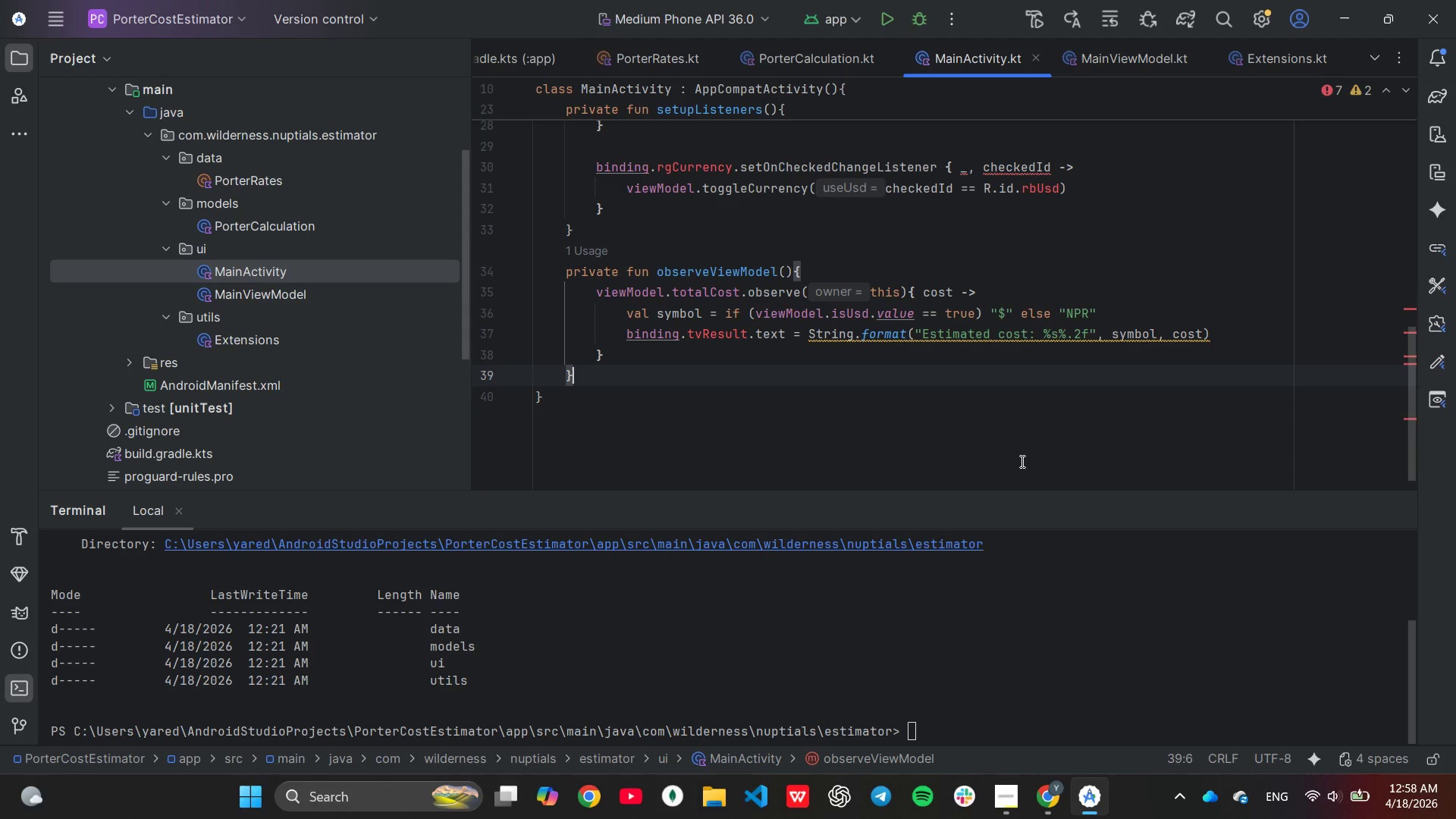 
scroll: coordinate [947, 373], scroll_direction: up, amount: 11.0
 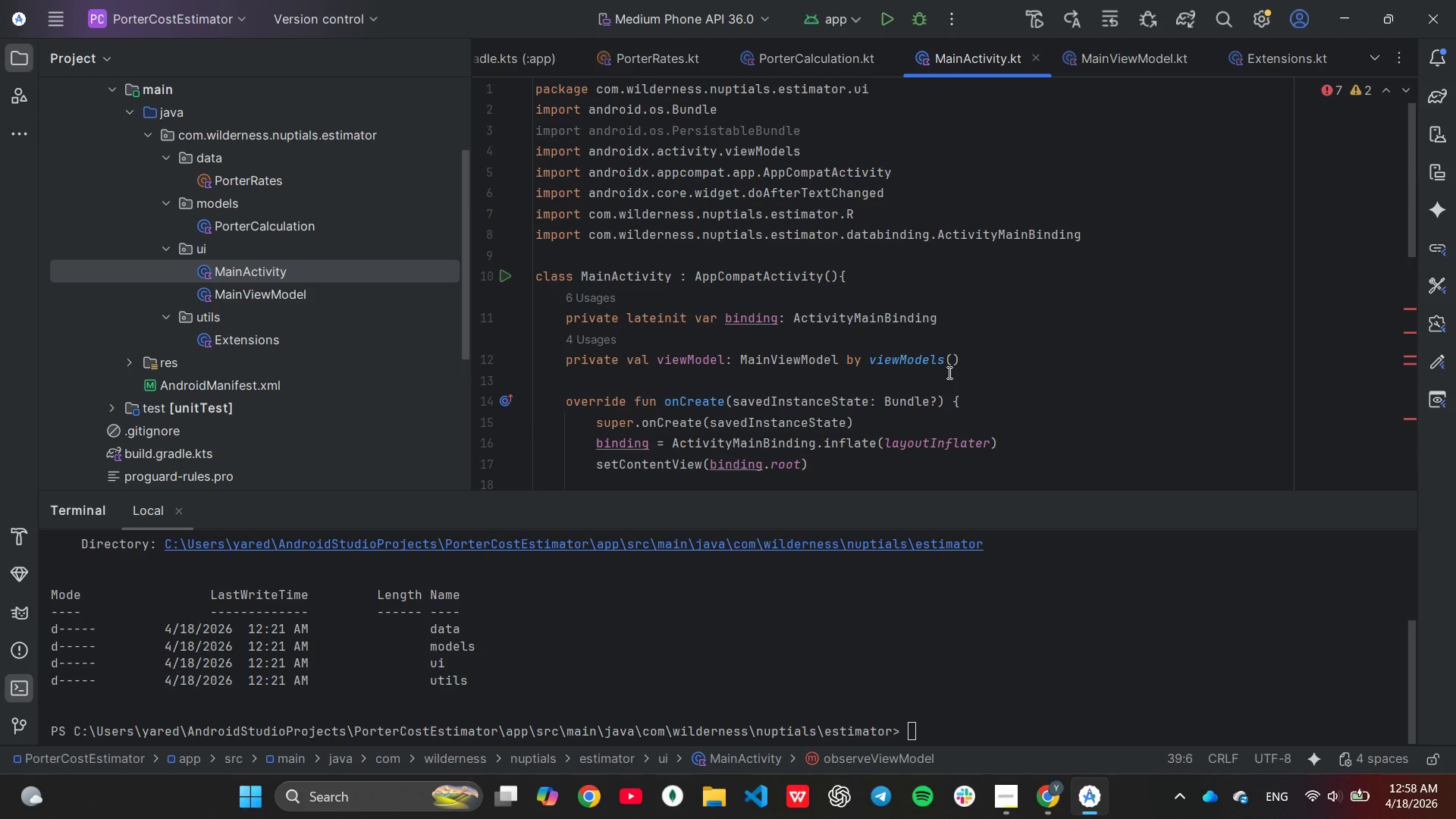 
wait(8.95)
 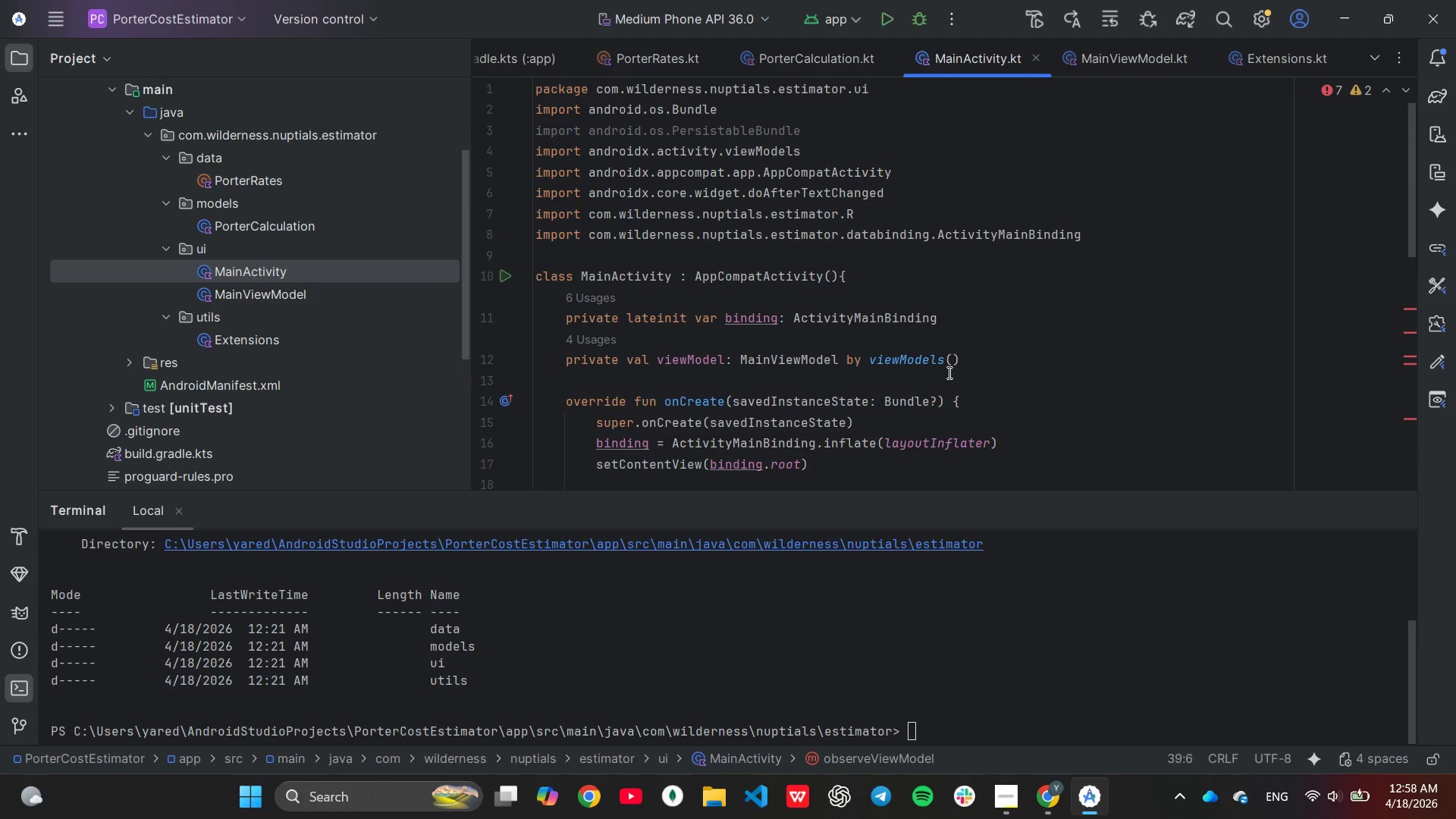 
double_click([802, 134])
 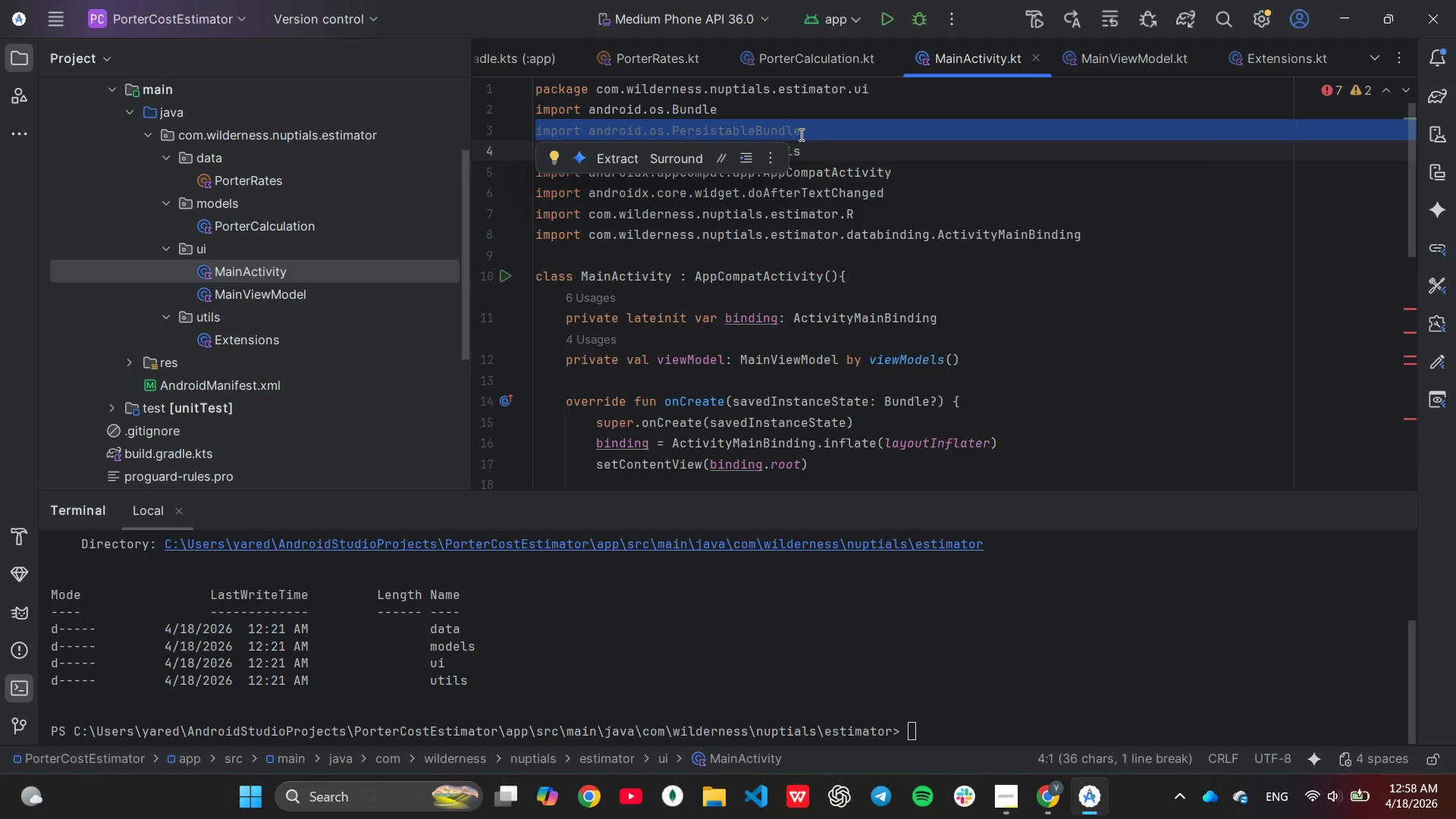 
key(Backspace)
 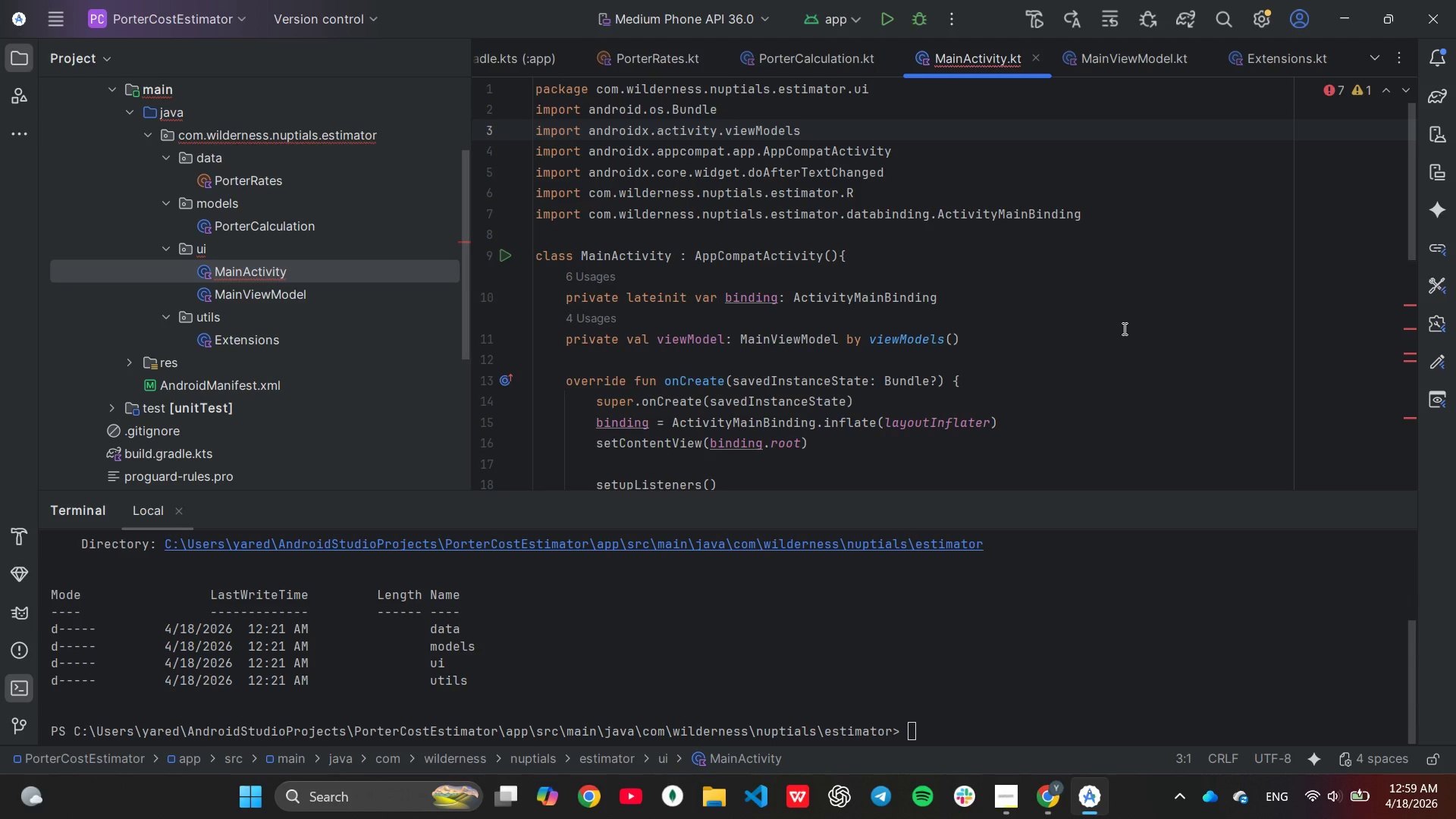 
wait(25.81)
 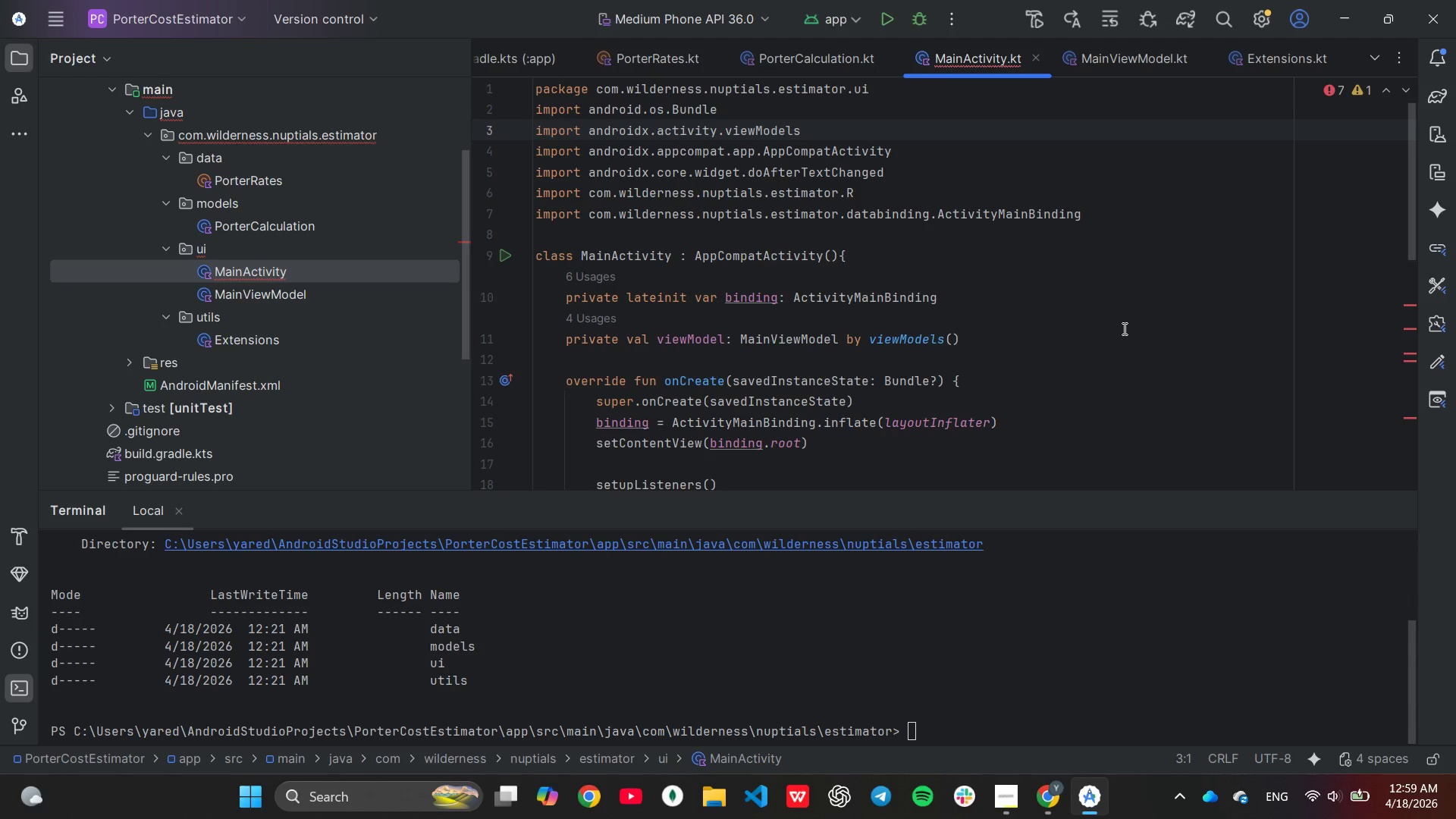 
scroll: coordinate [1122, 328], scroll_direction: down, amount: 1.0
 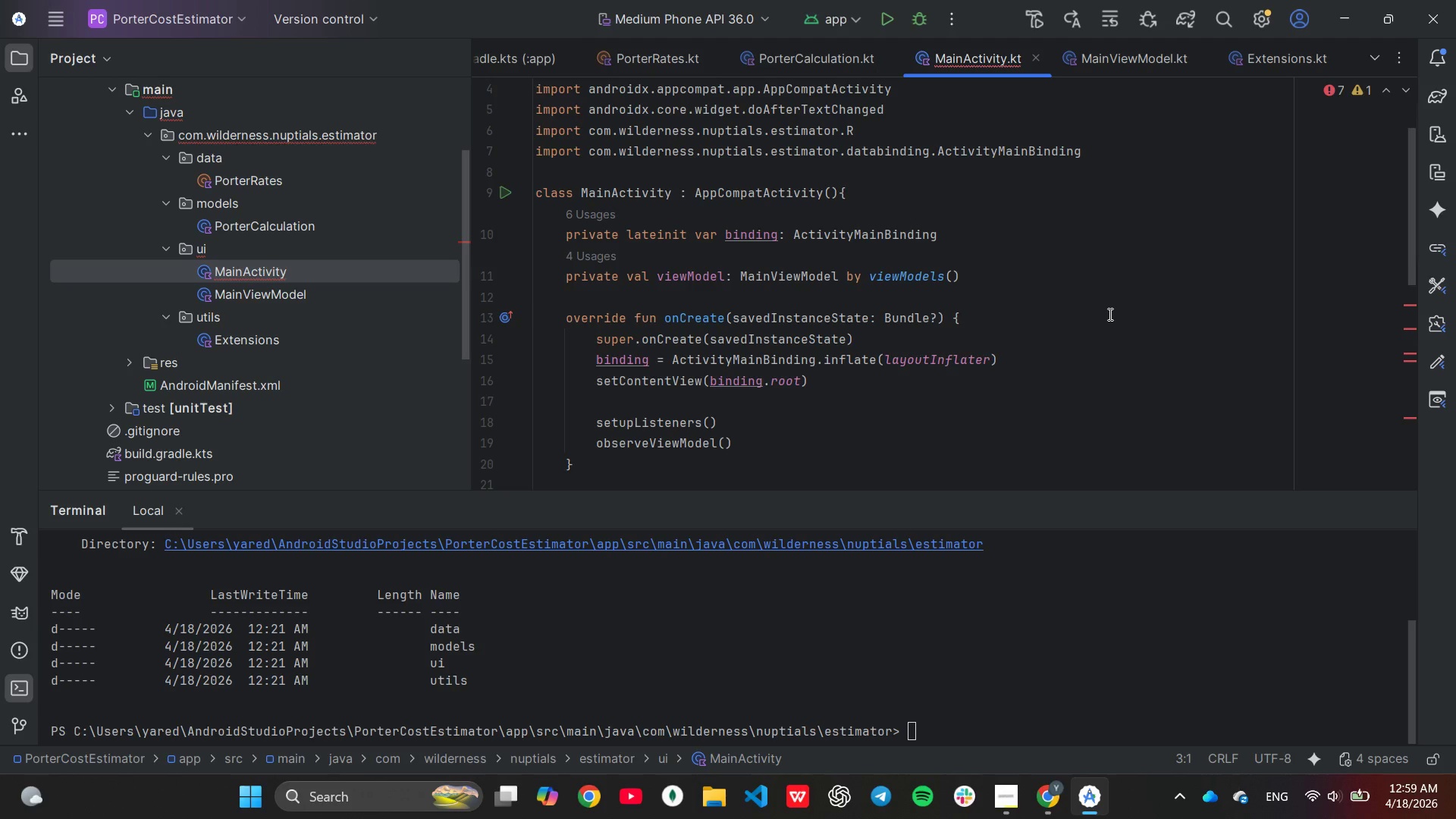 
wait(6.7)
 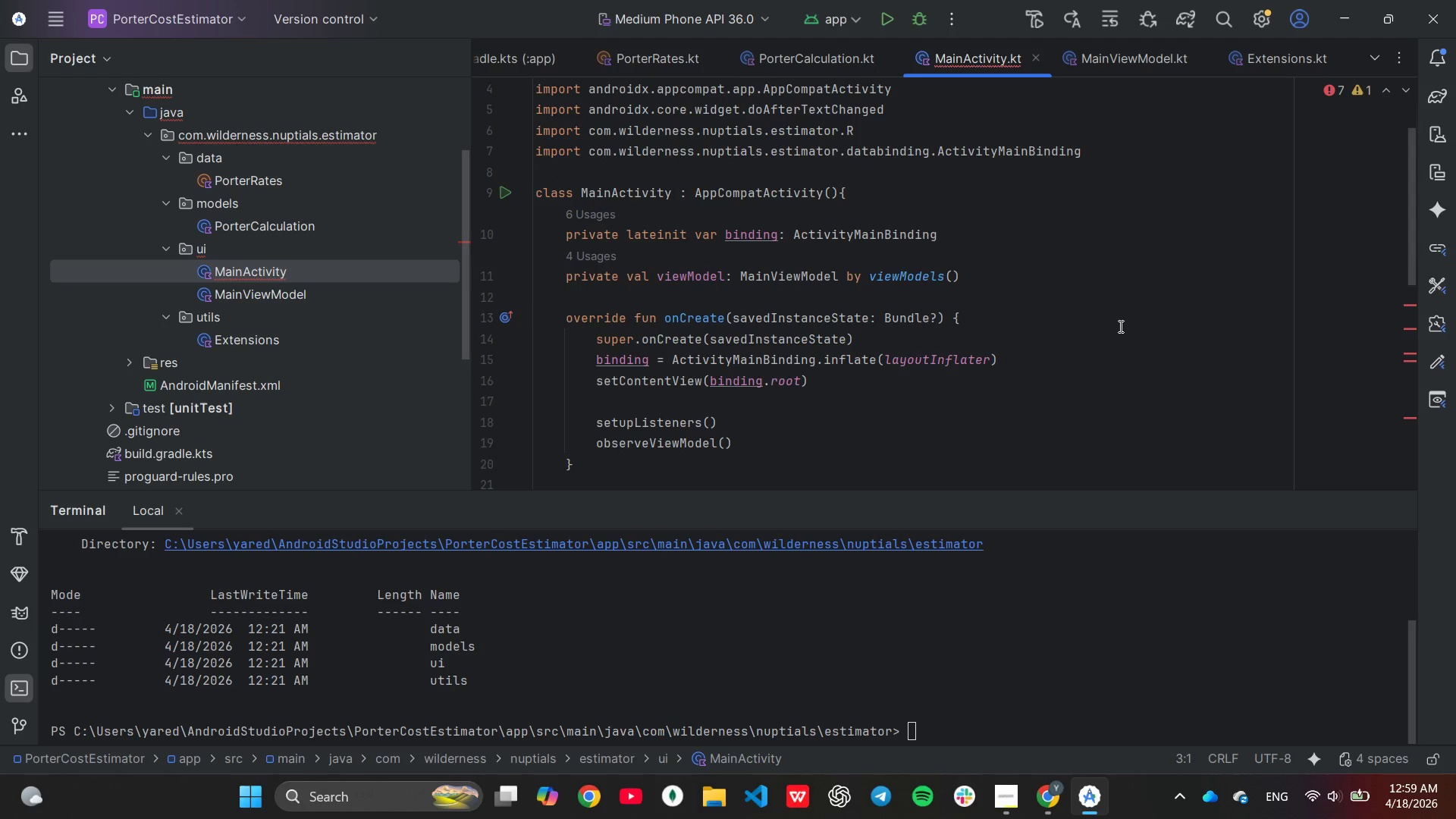 
scroll: coordinate [1103, 309], scroll_direction: down, amount: 1.0
 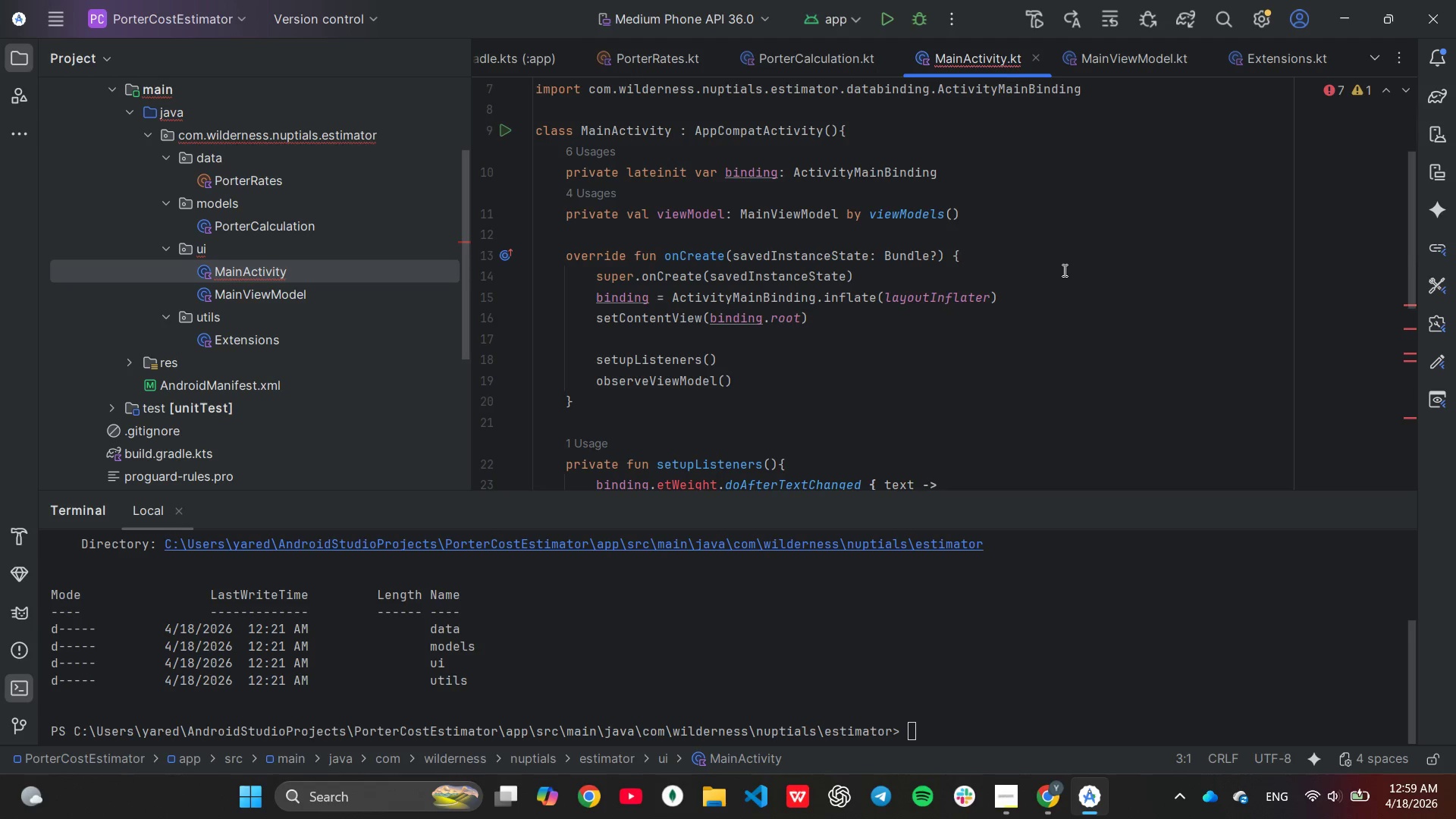 
wait(17.58)
 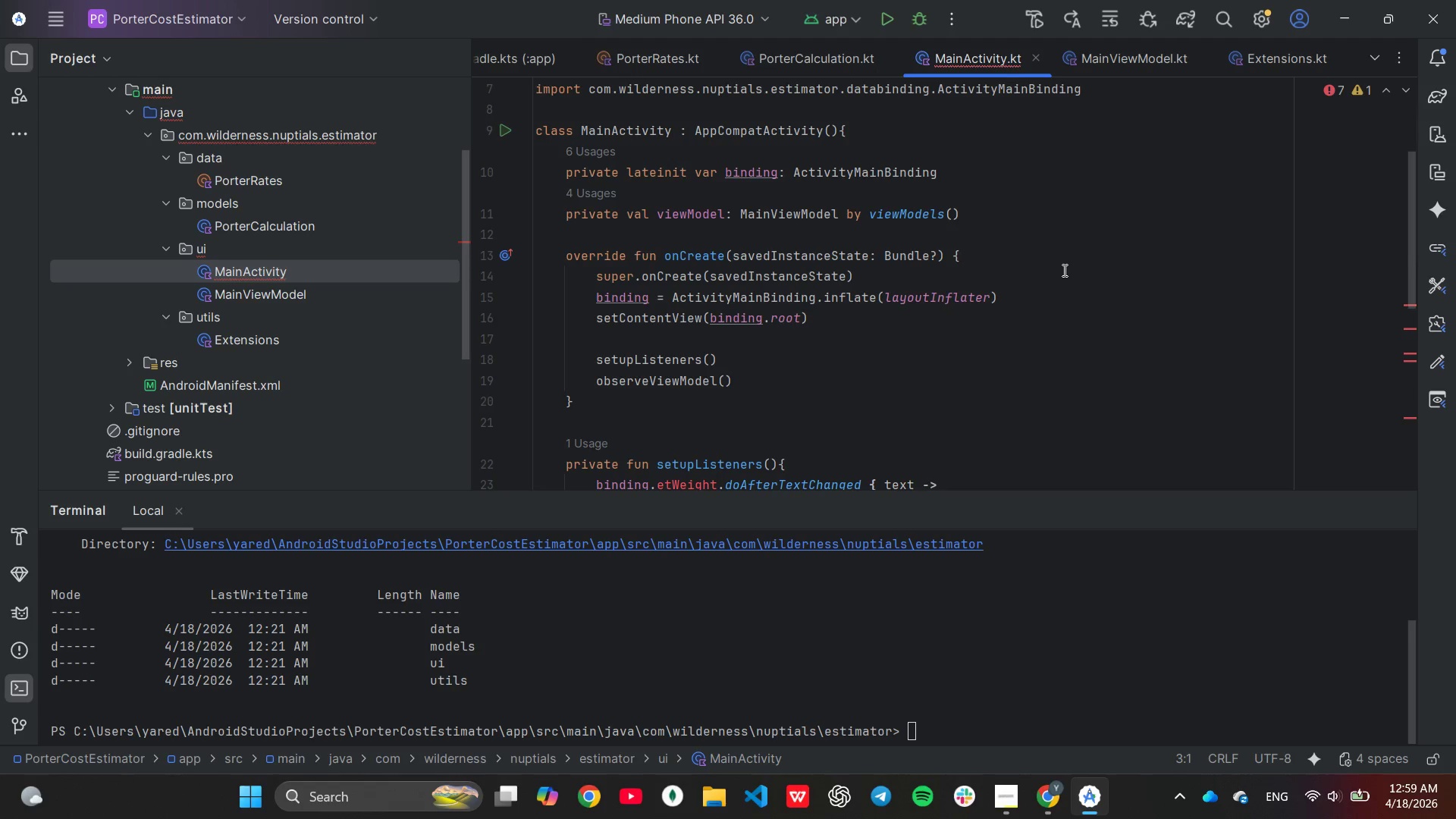 
scroll: coordinate [1049, 253], scroll_direction: down, amount: 1.0
 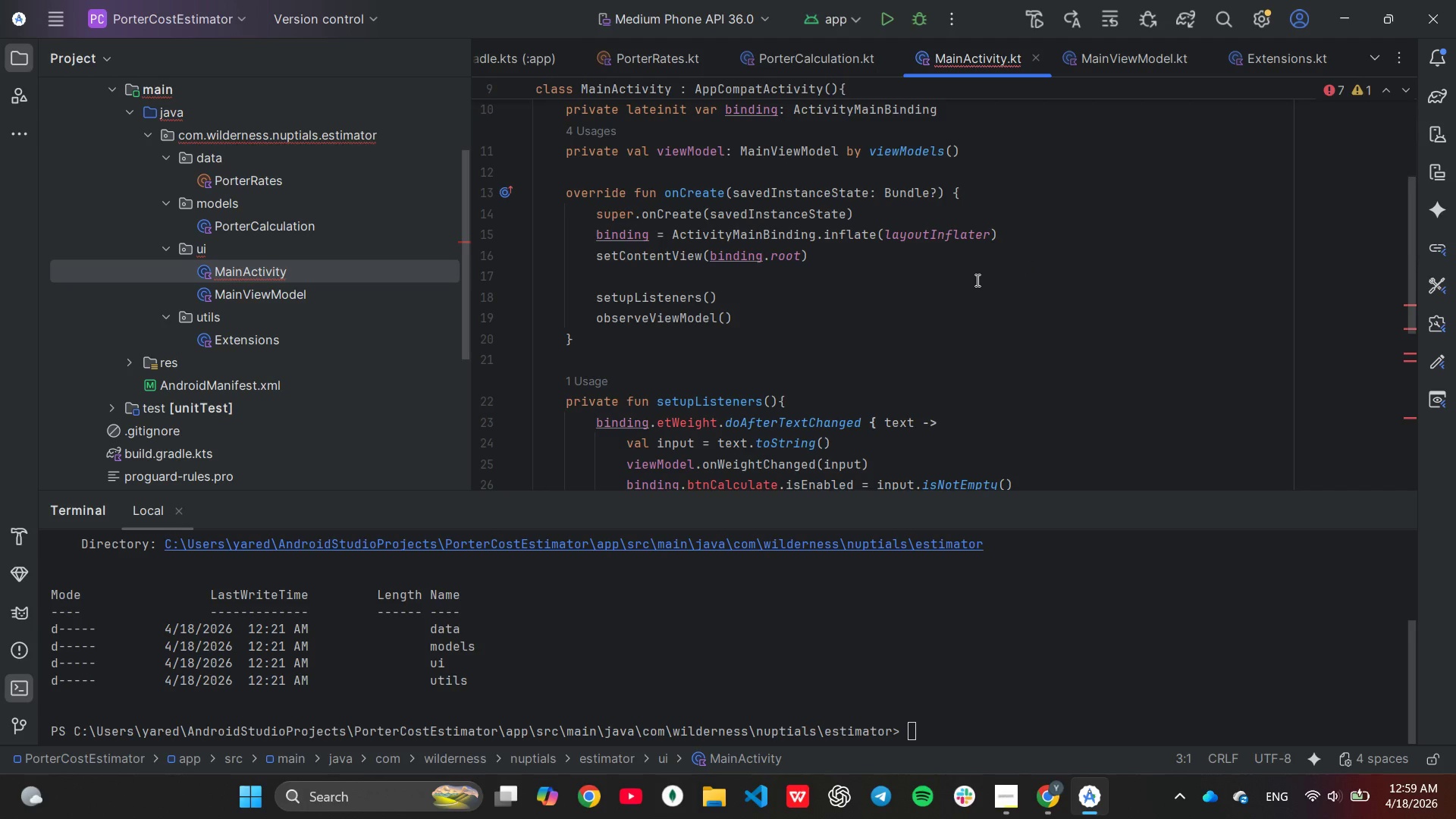 
wait(22.88)
 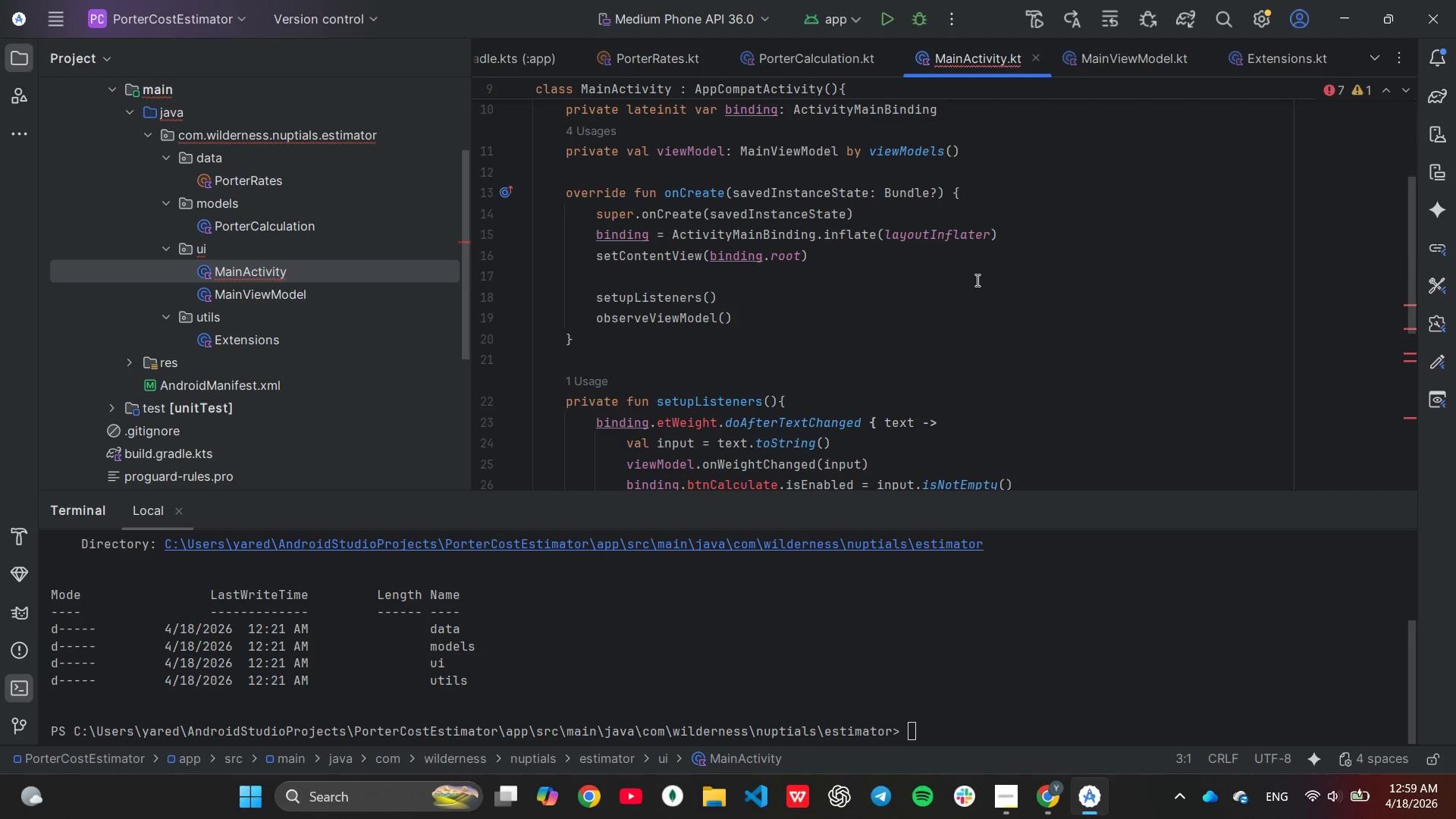 
scroll: coordinate [976, 278], scroll_direction: down, amount: 2.0
 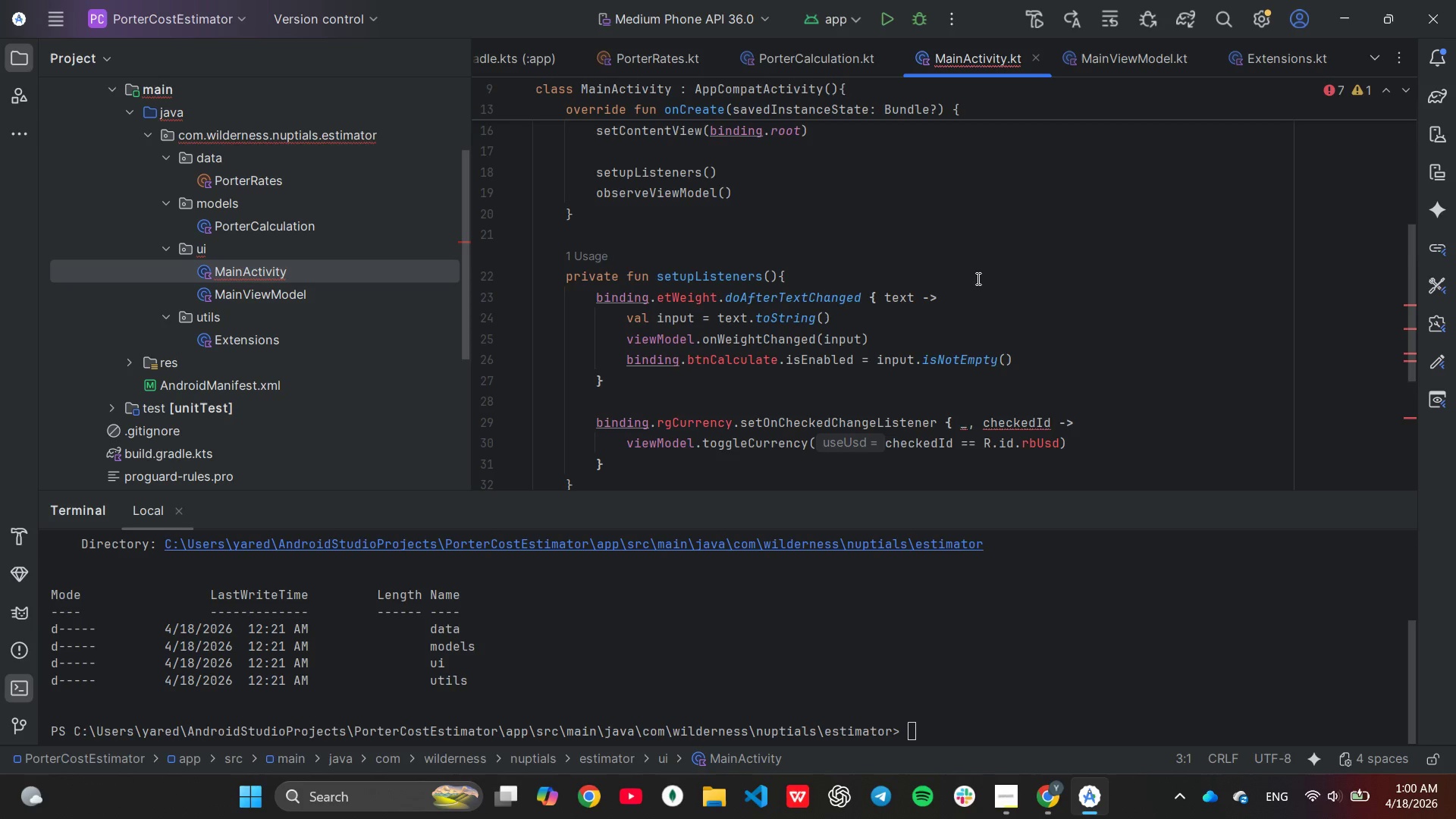 
wait(25.88)
 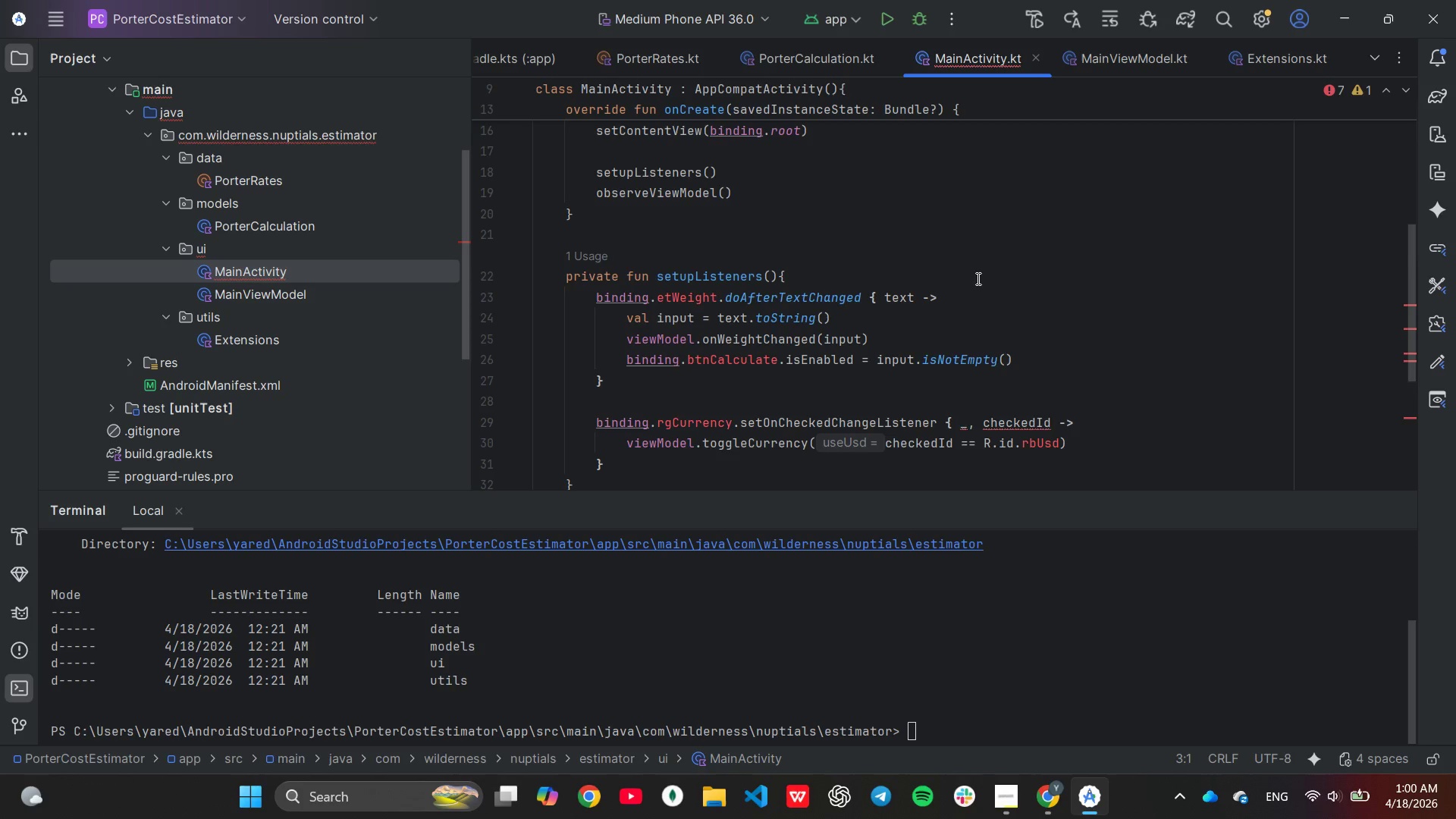 
scroll: coordinate [977, 278], scroll_direction: down, amount: 2.0
 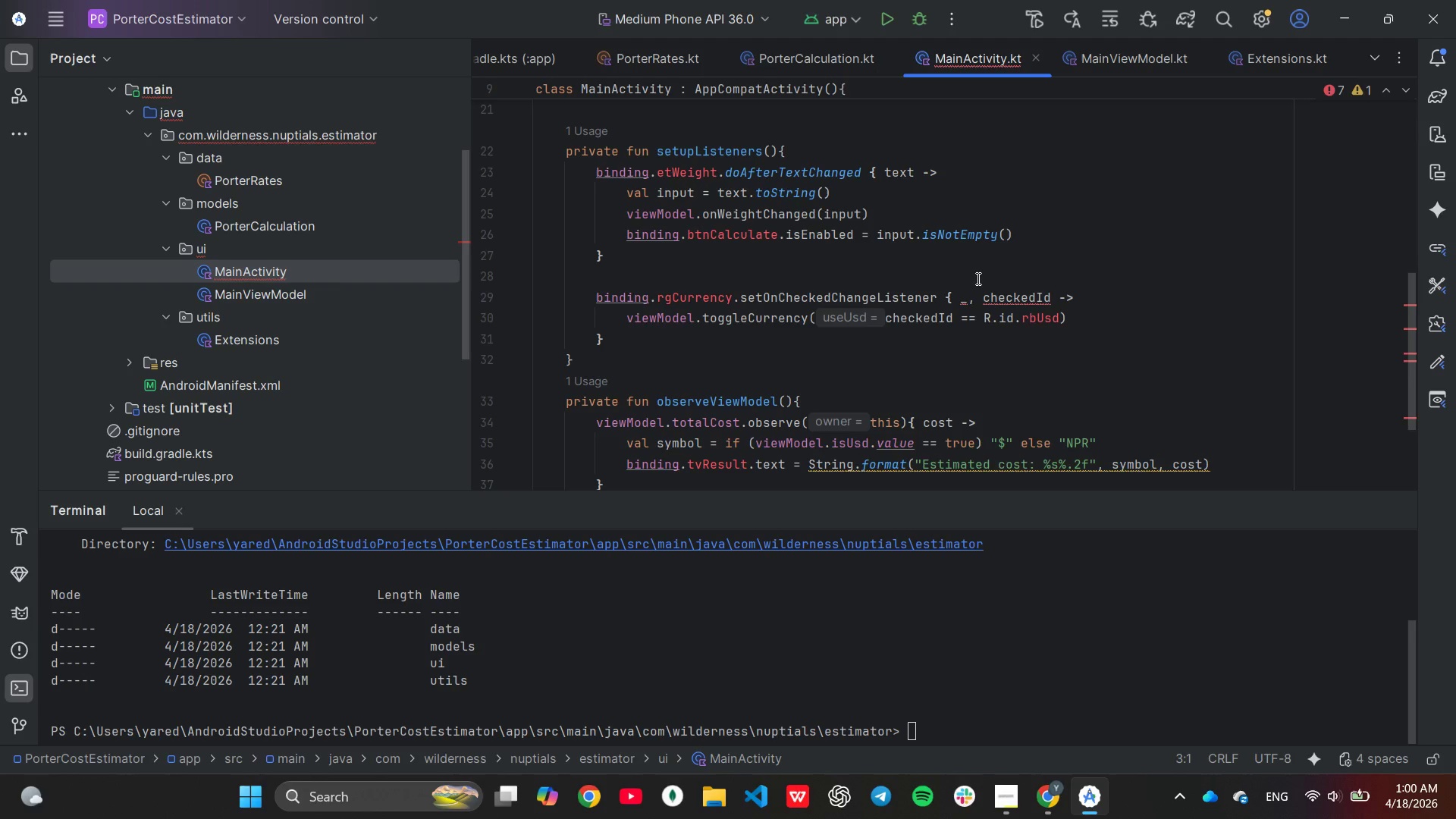 
wait(33.71)
 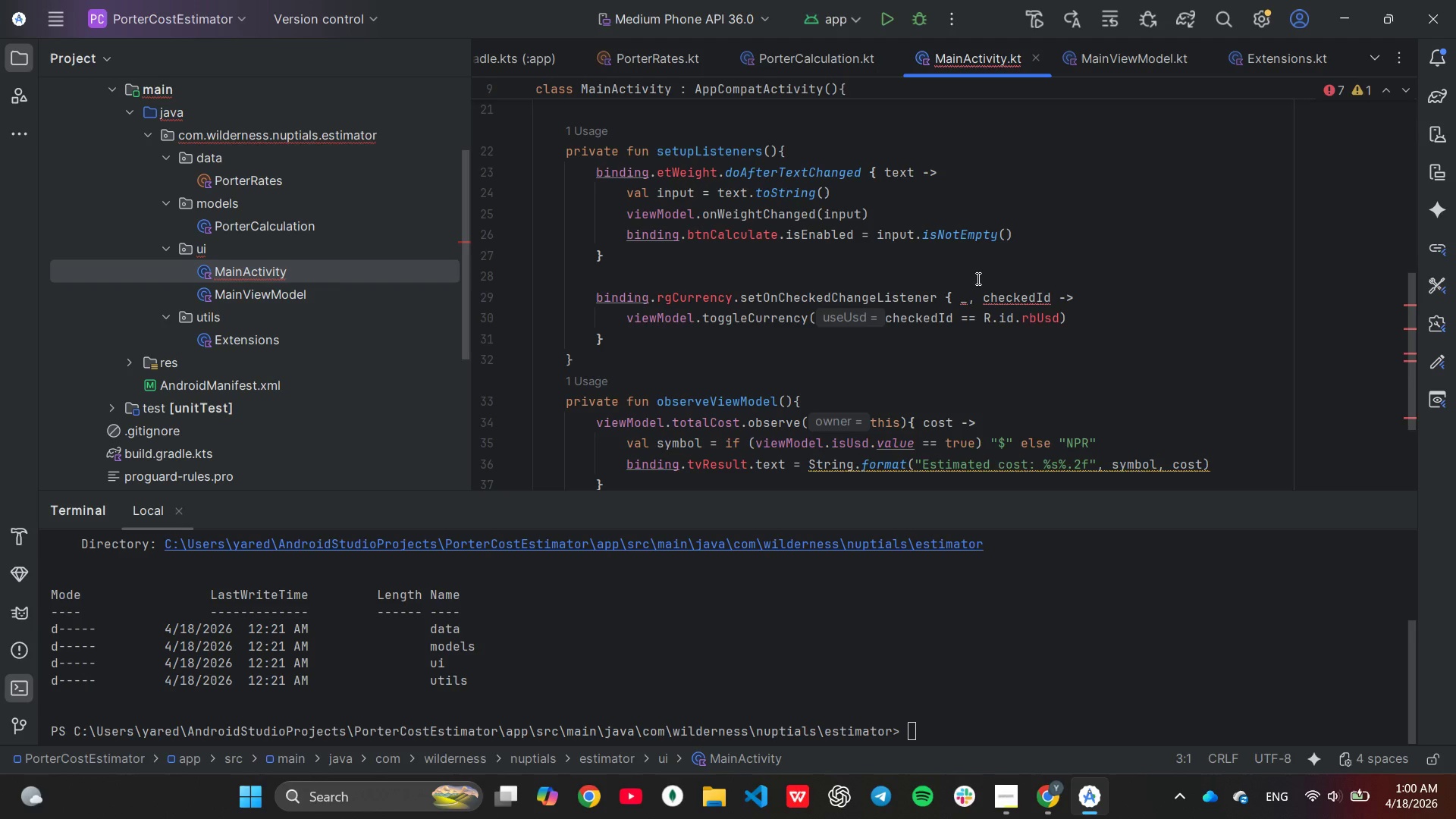 
scroll: coordinate [977, 278], scroll_direction: down, amount: 2.0
 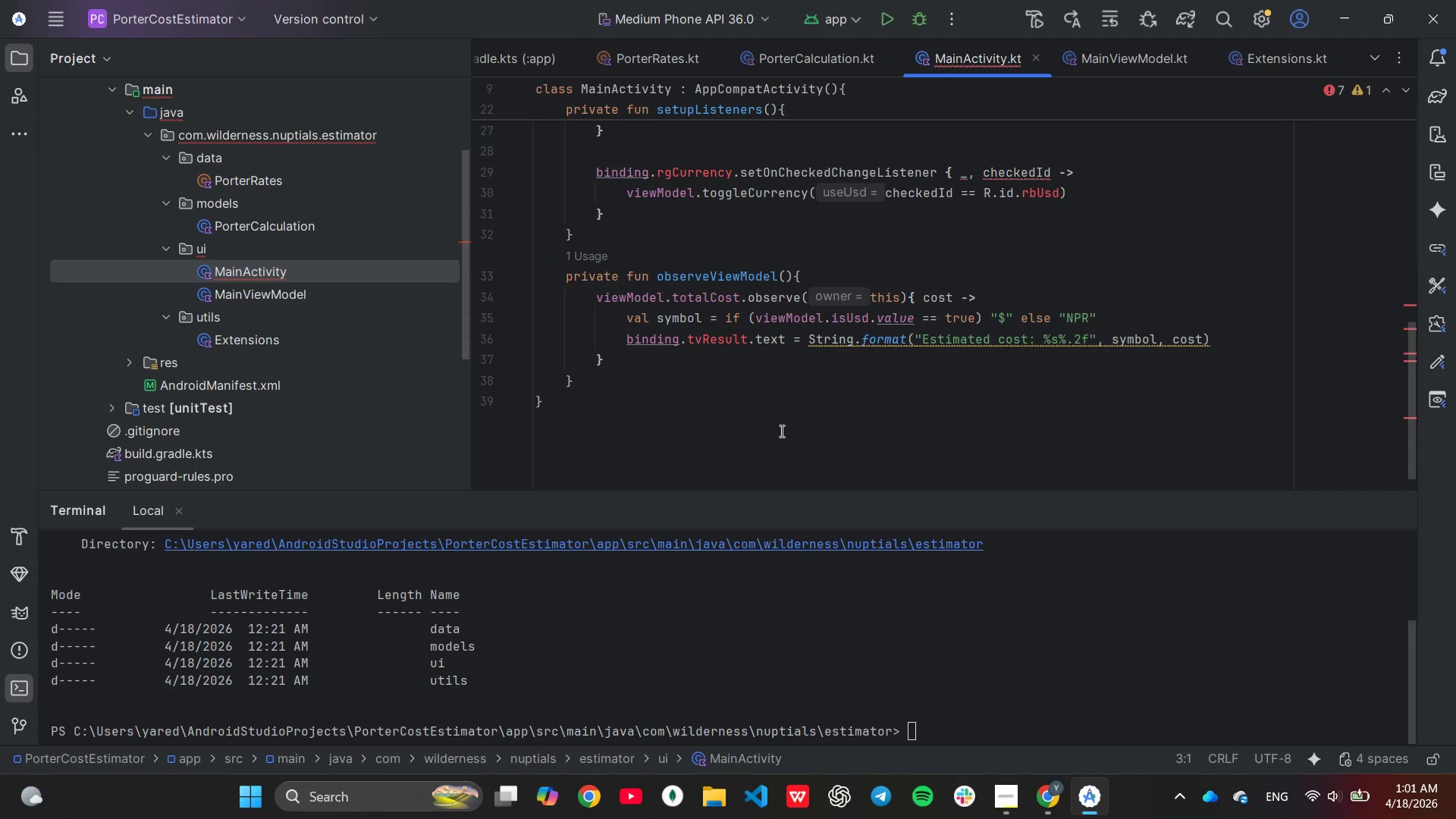 
wait(63.97)
 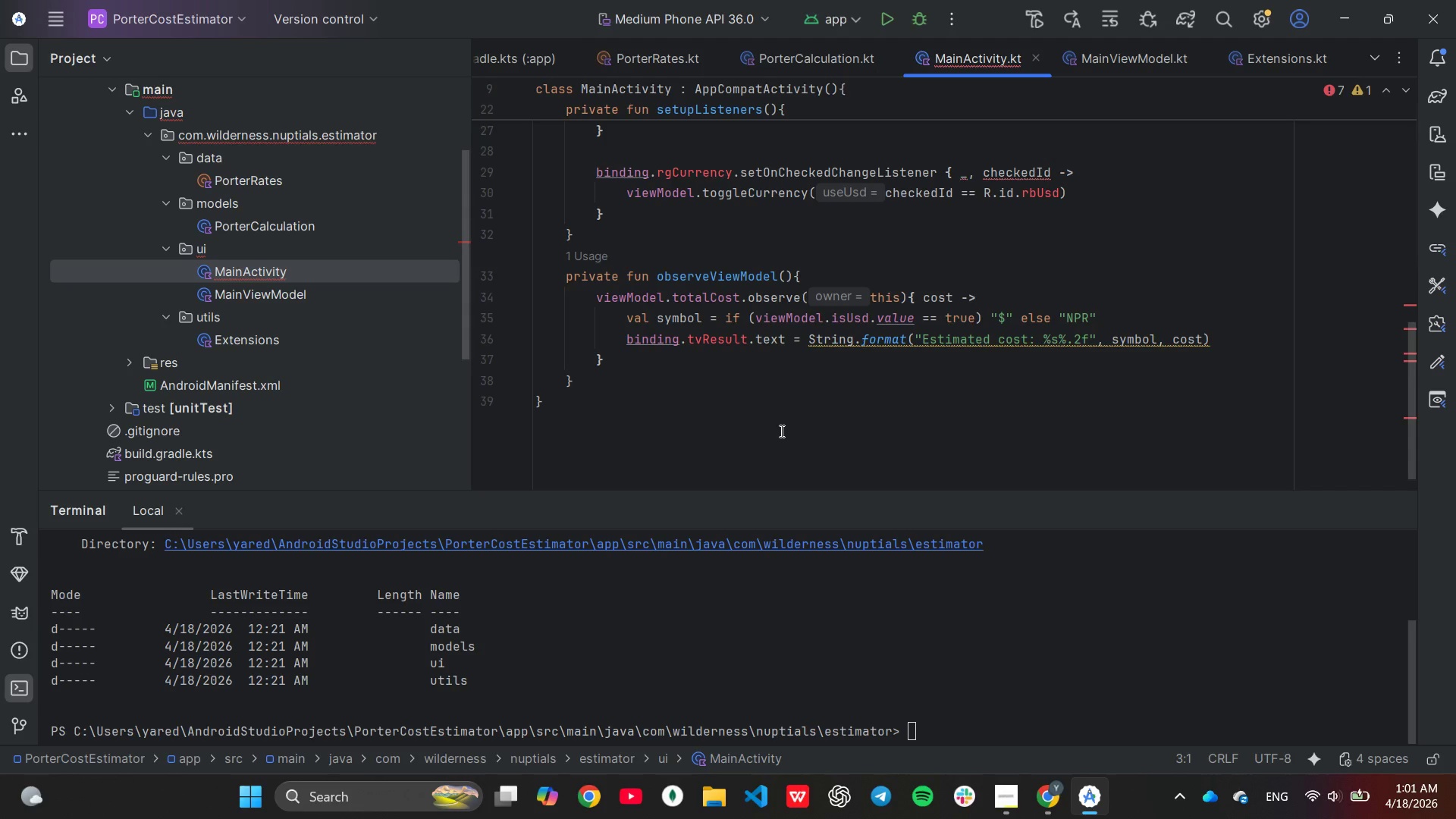 
scroll: coordinate [192, 290], scroll_direction: down, amount: 1.0
 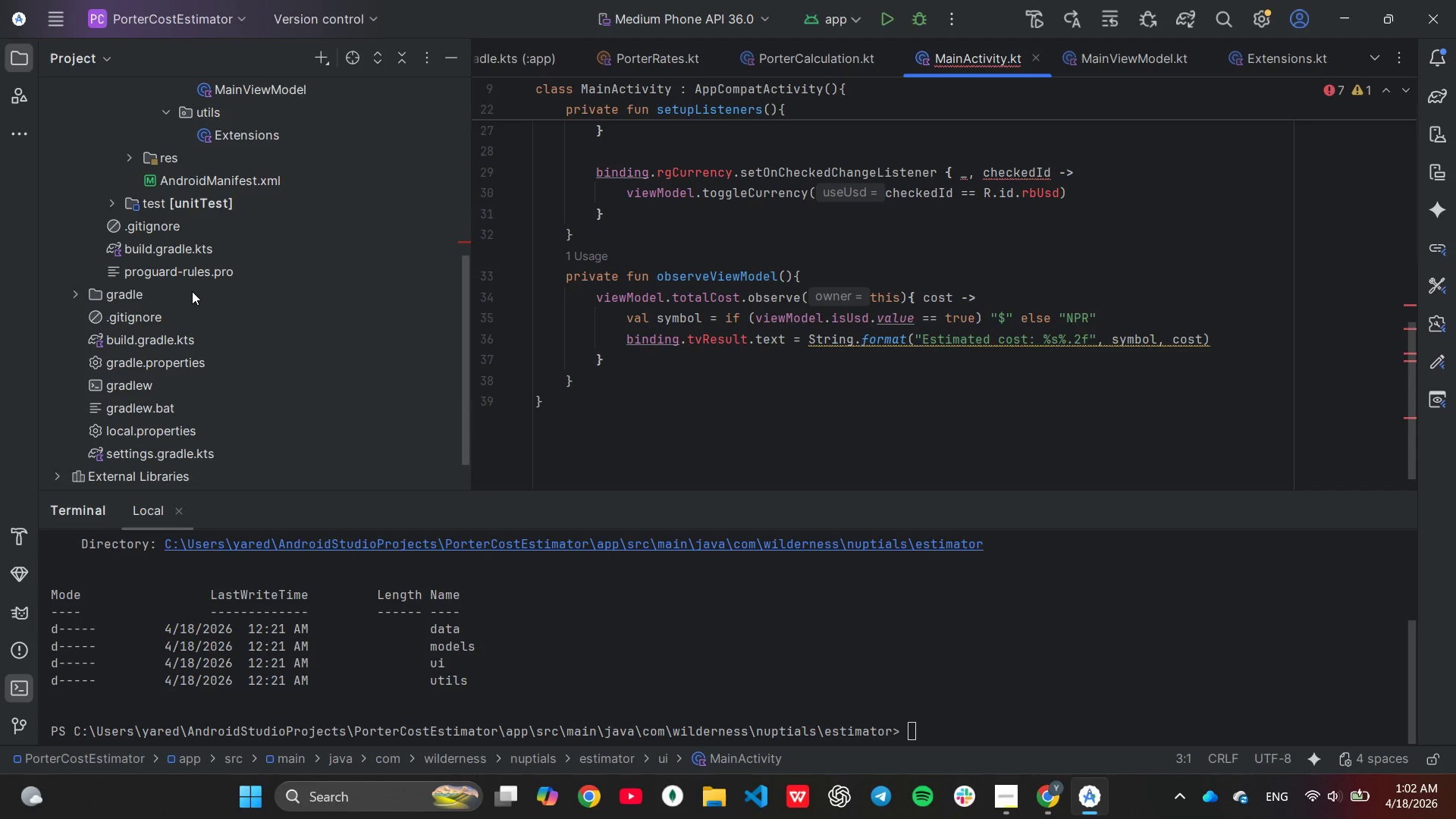 
mouse_move([135, 187])
 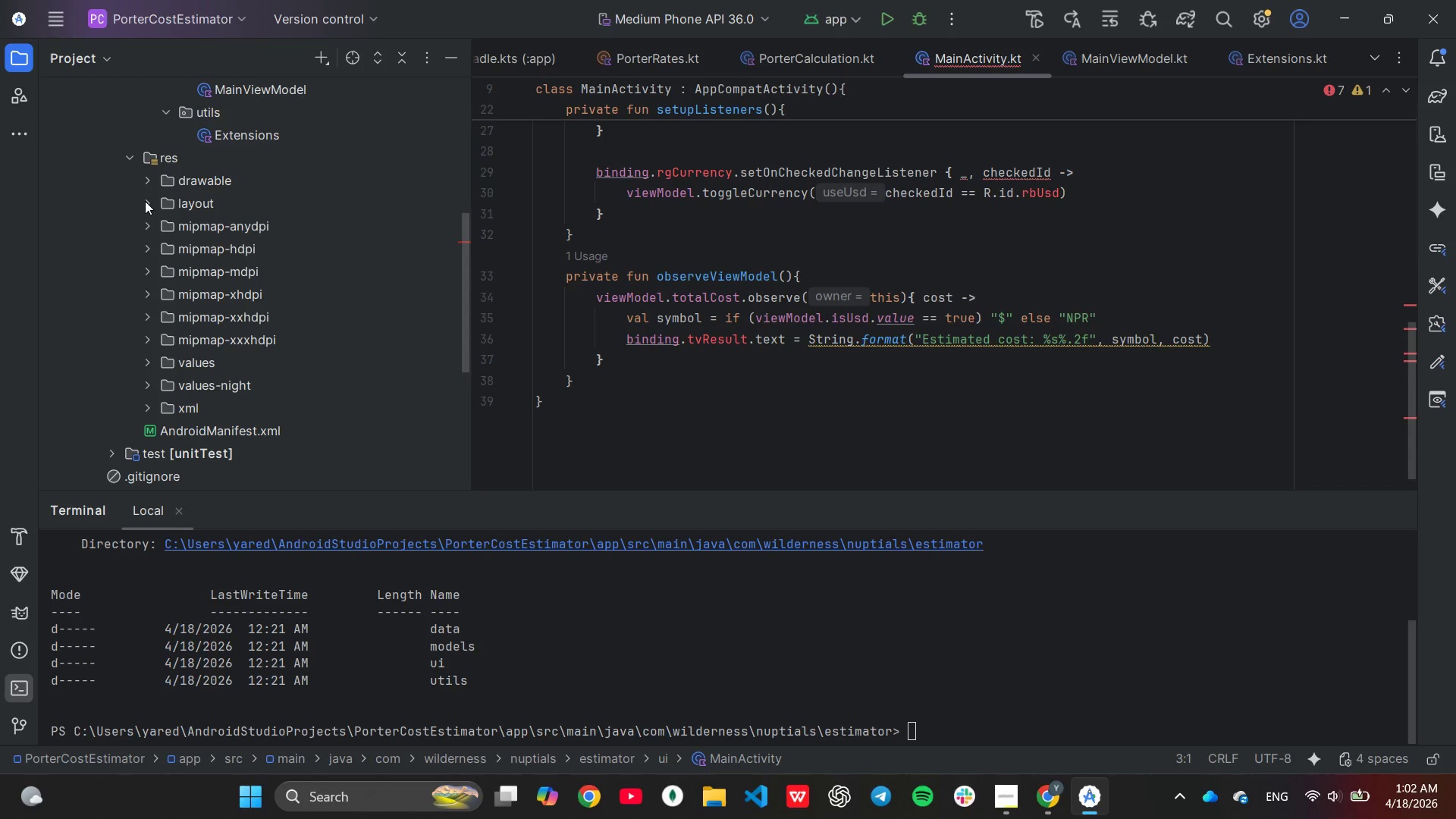 
mouse_move([161, 208])
 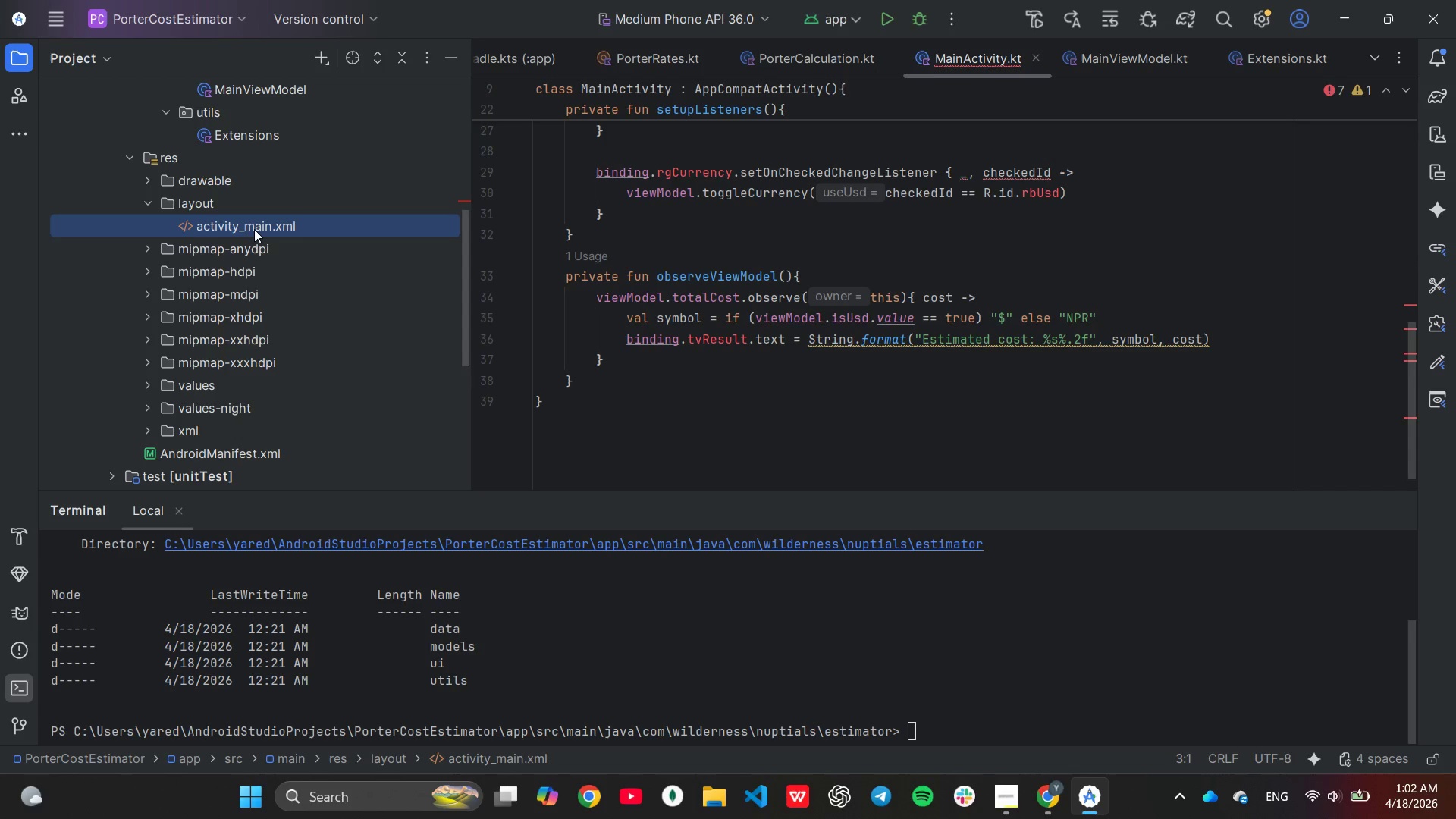 
double_click([255, 229])
 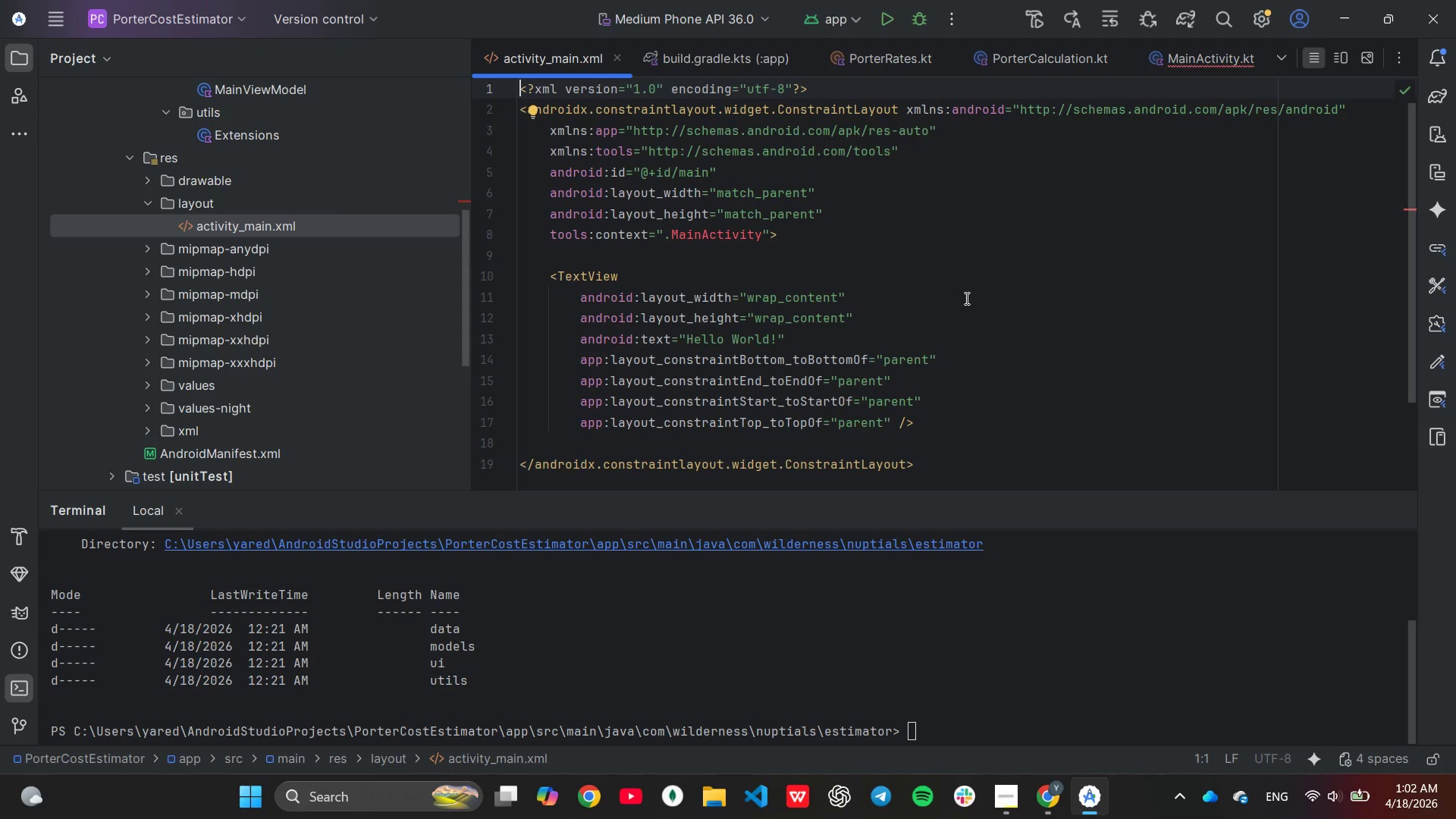 
wait(43.22)
 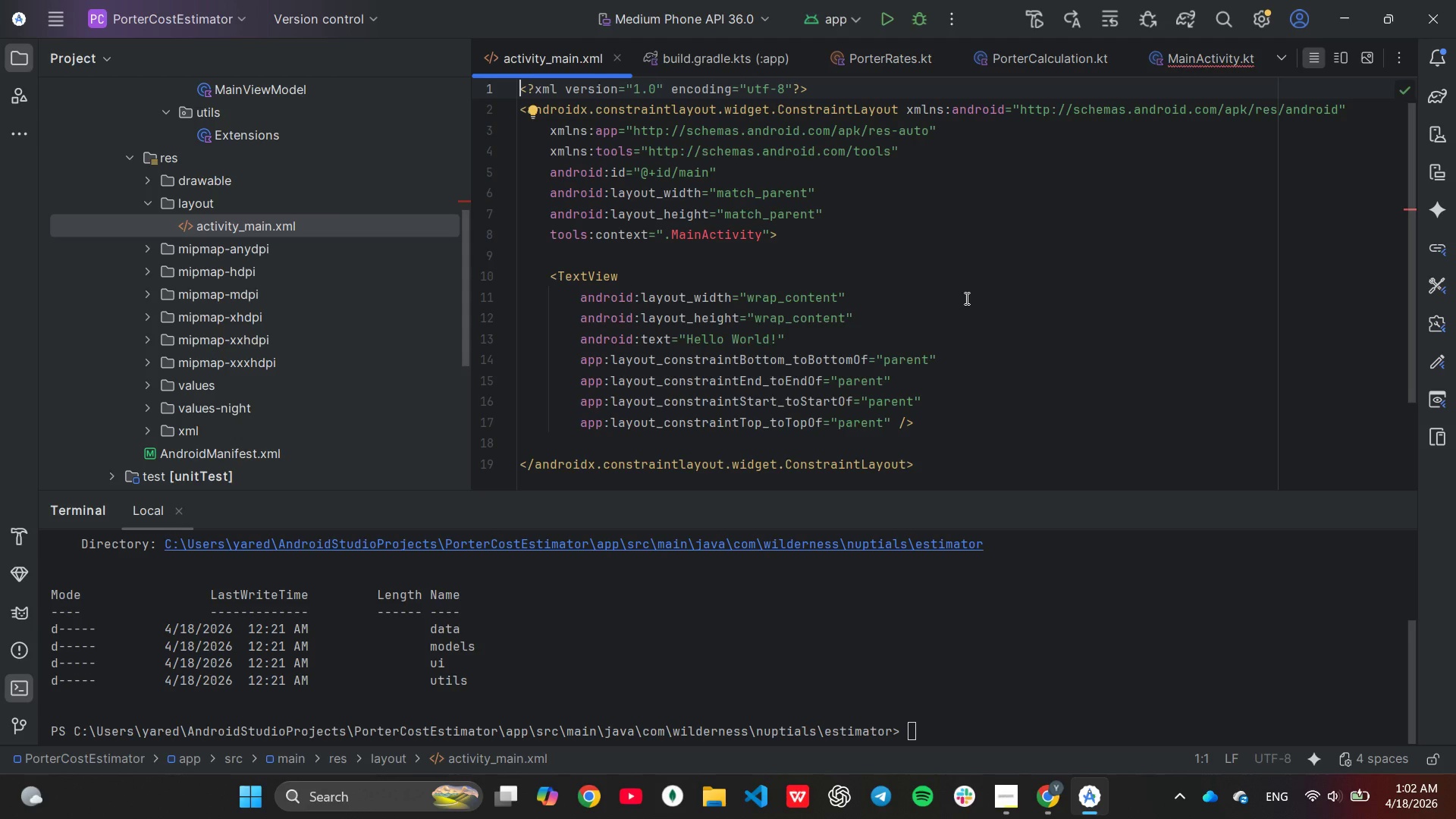 
scroll: coordinate [965, 298], scroll_direction: up, amount: 2.0